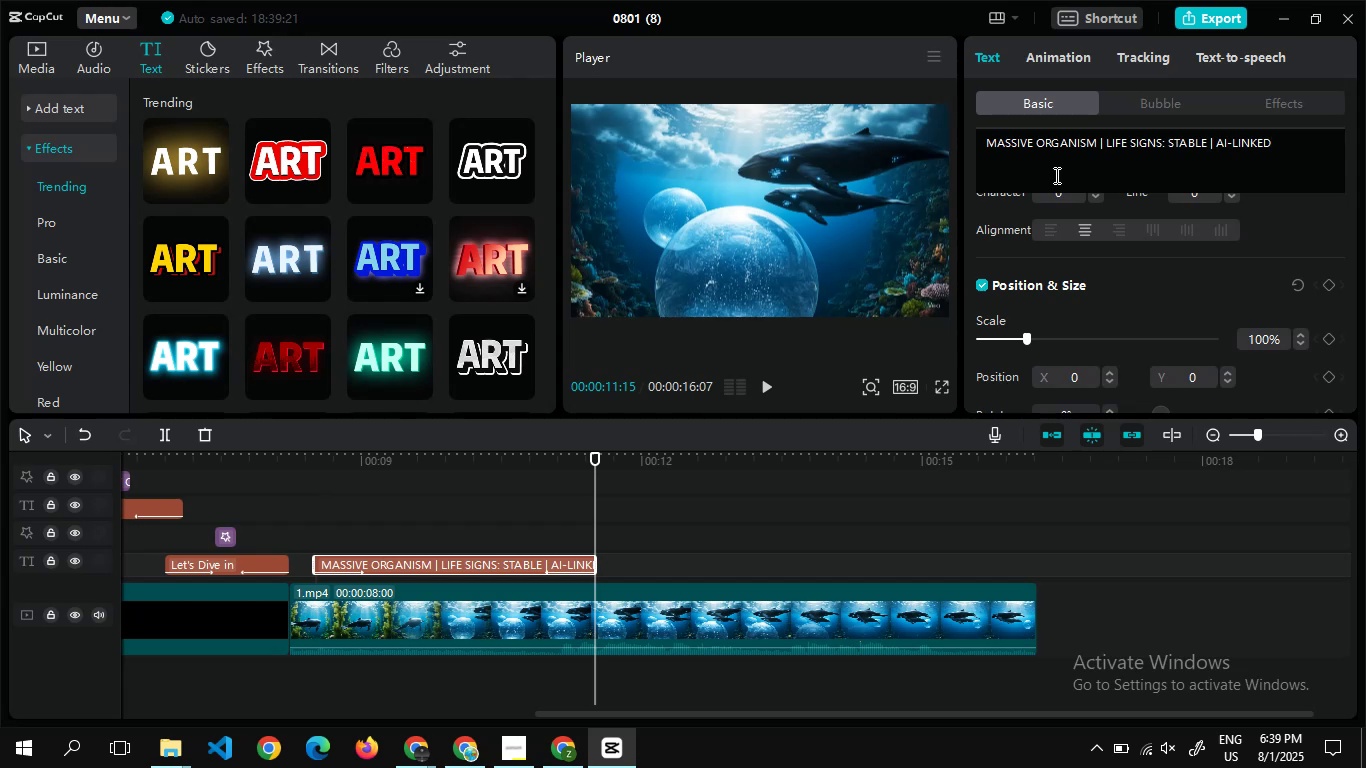 
wait(9.46)
 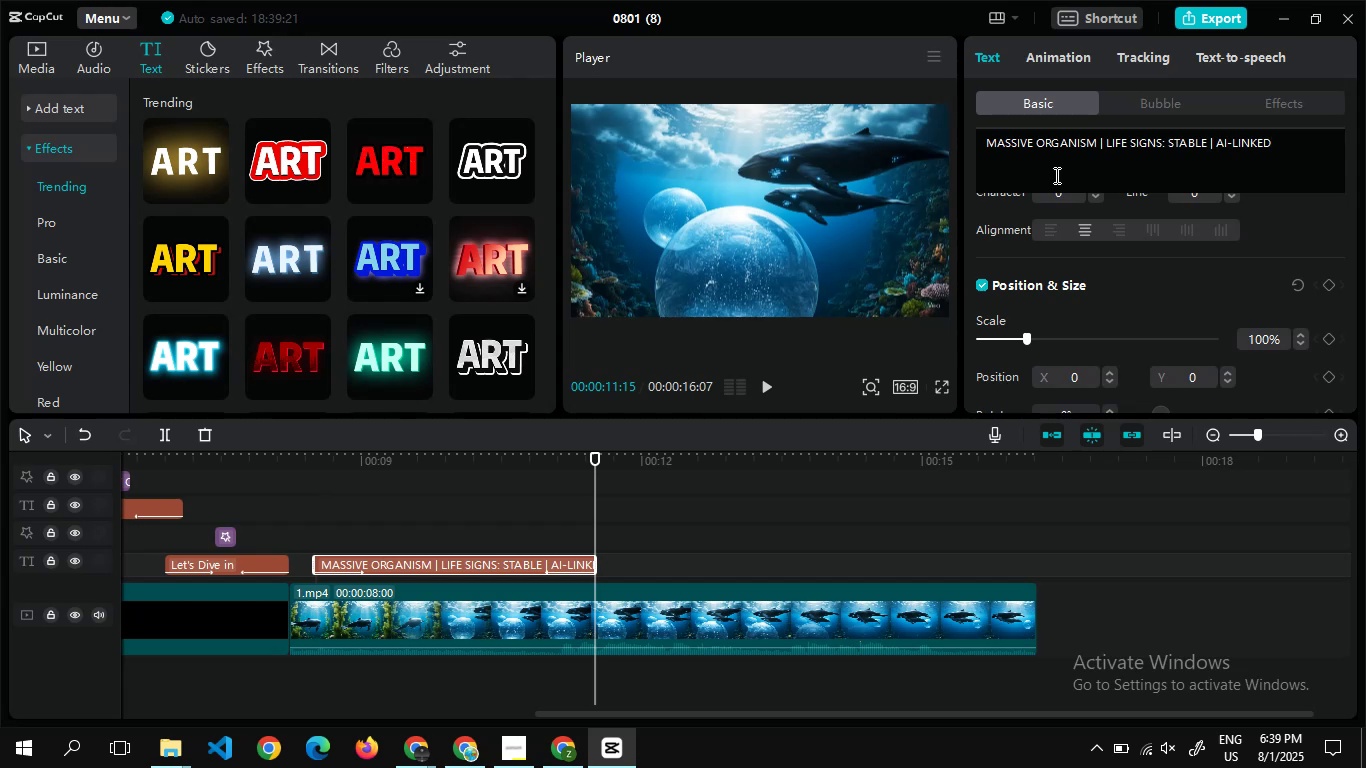 
left_click([1035, 168])
 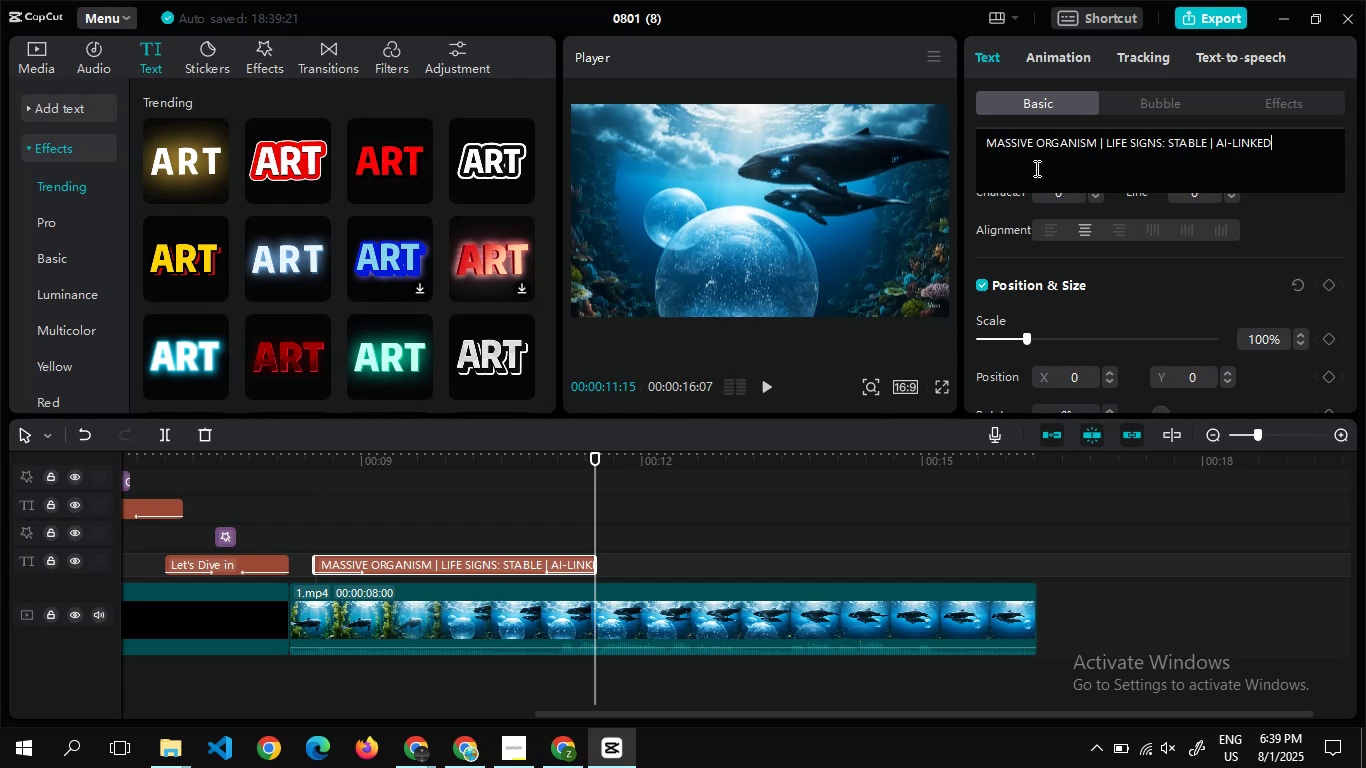 
key(Control+A)
 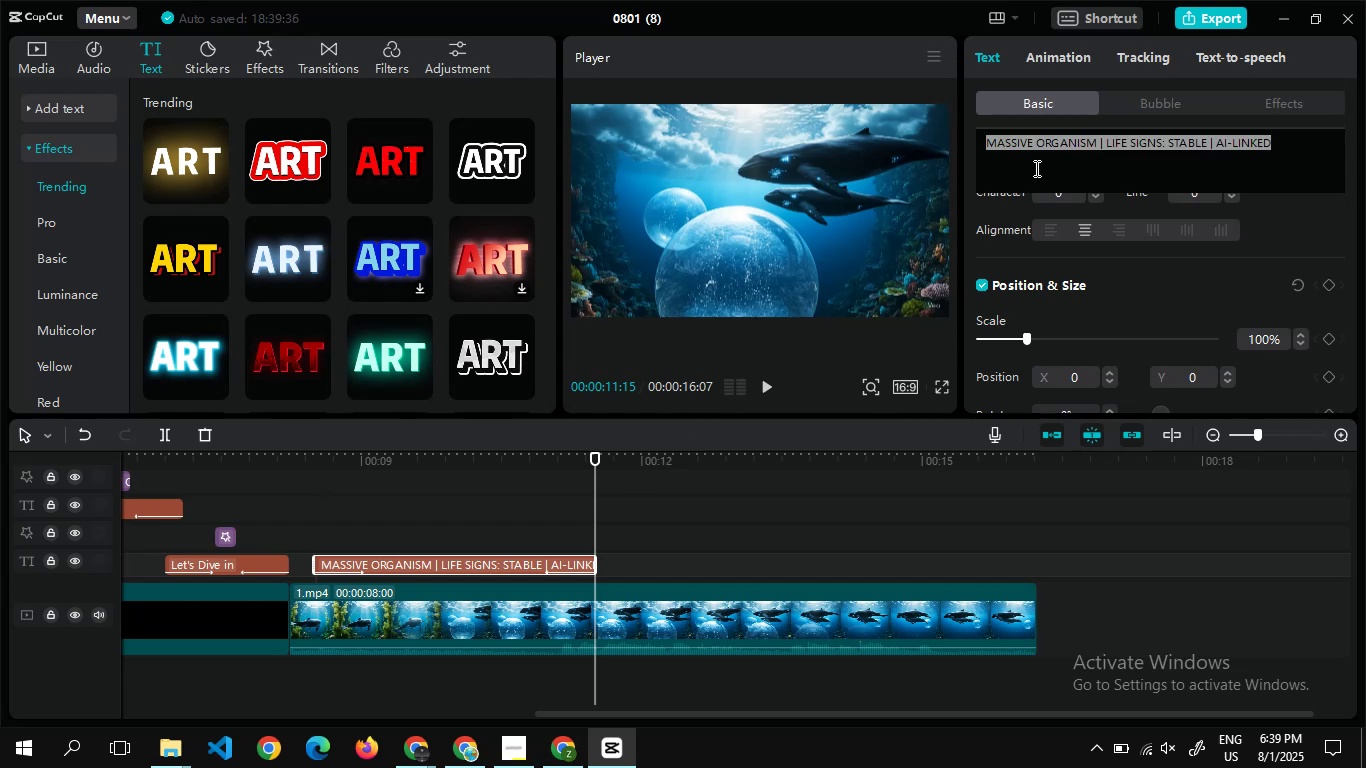 
key(Control+V)
 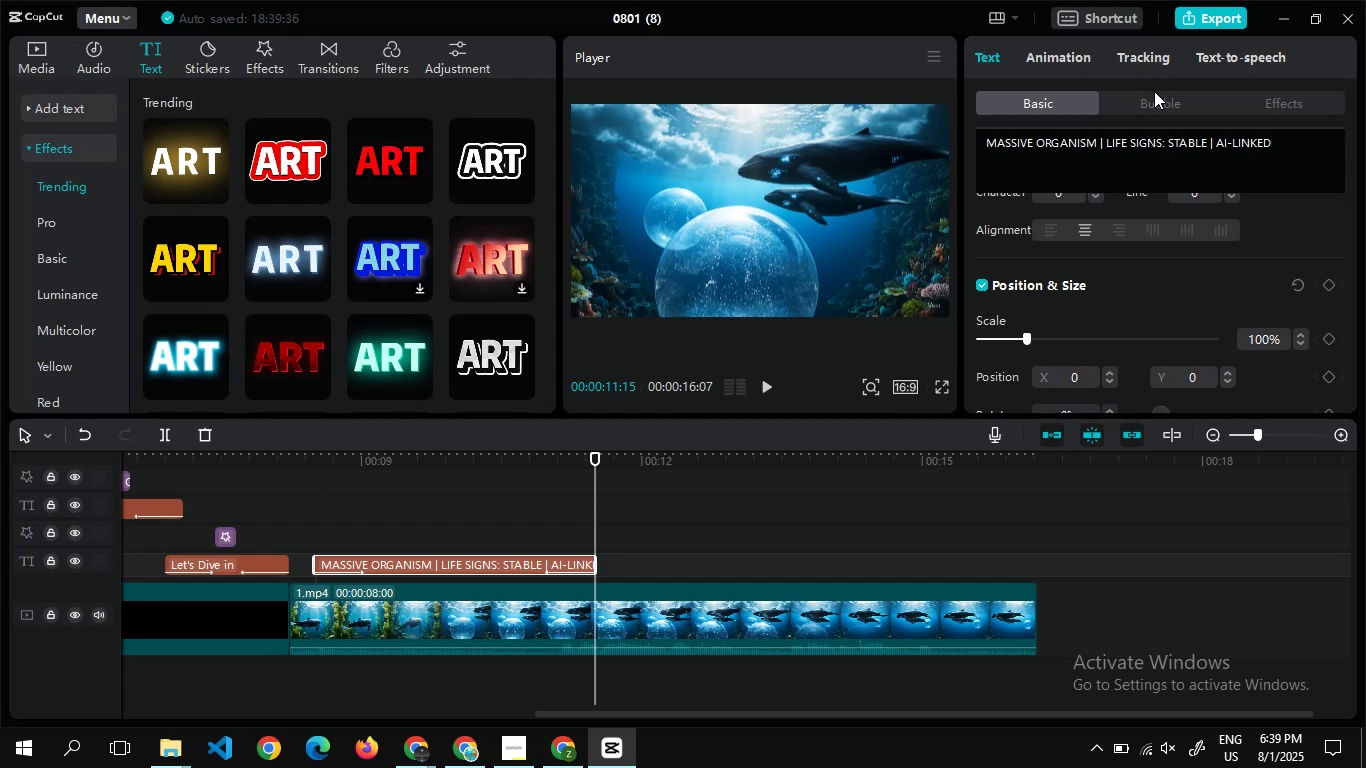 
wait(5.93)
 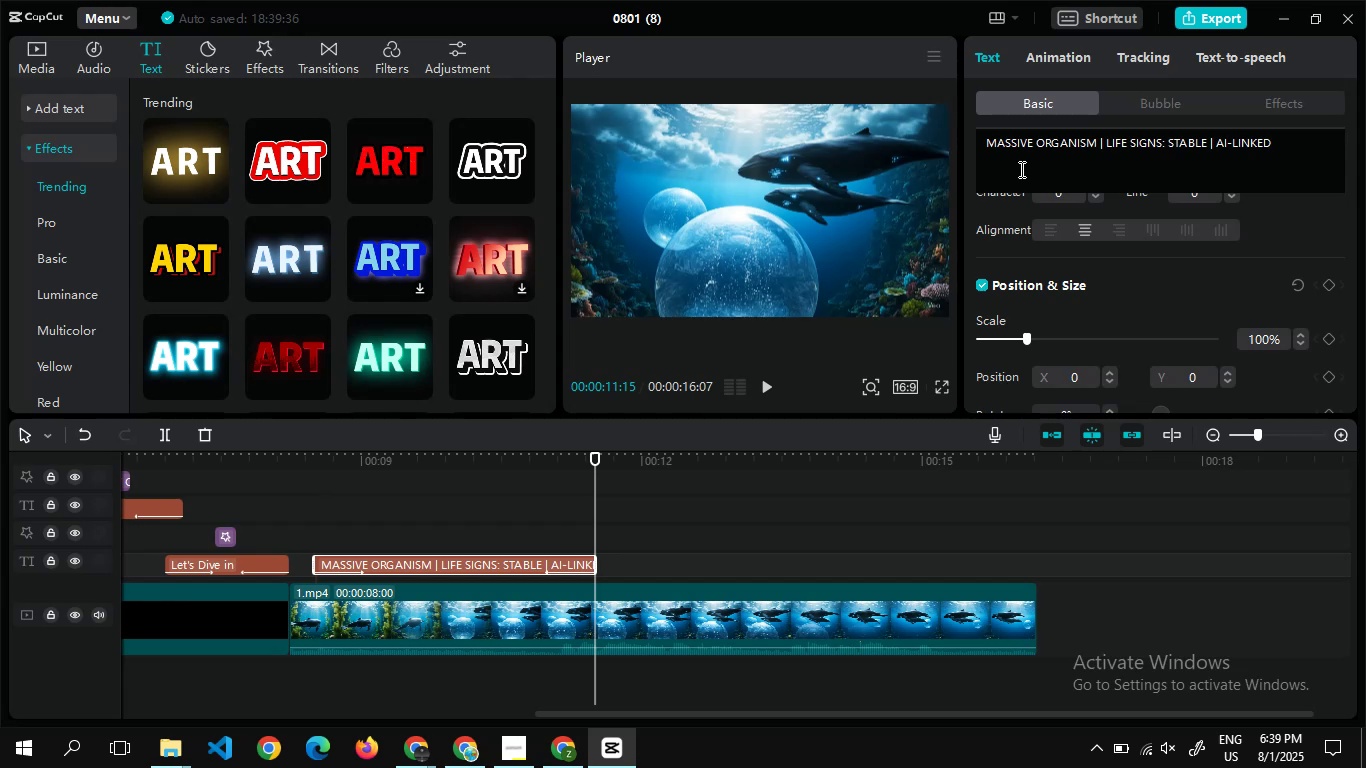 
left_click([1130, 98])
 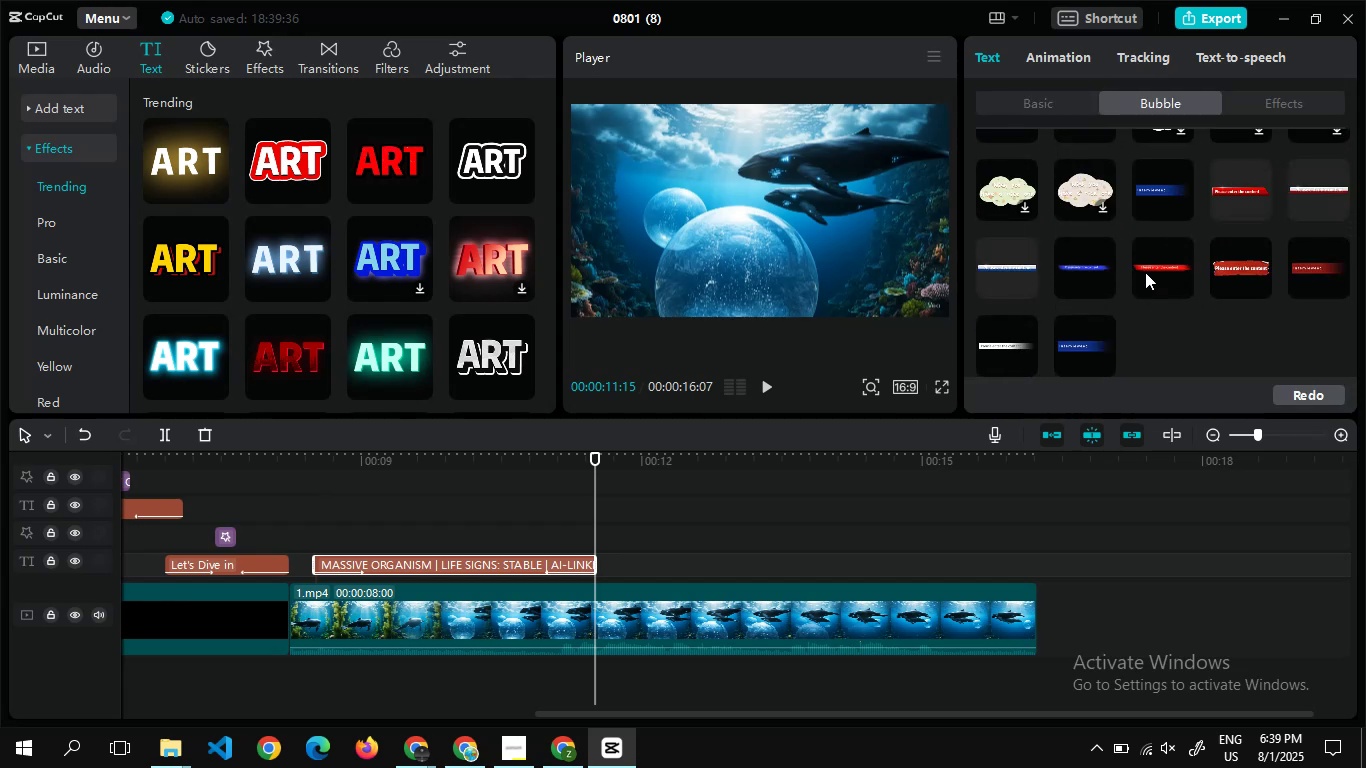 
wait(5.6)
 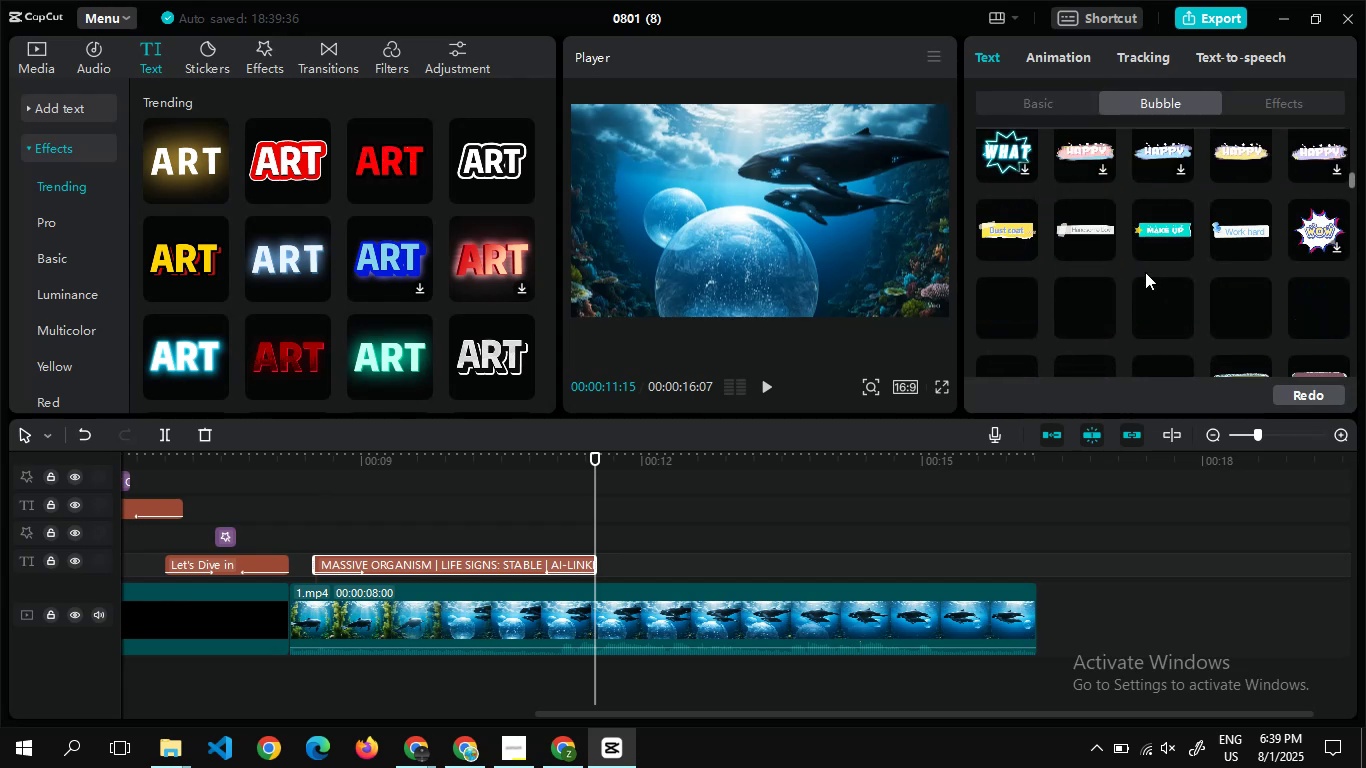 
left_click([1187, 265])
 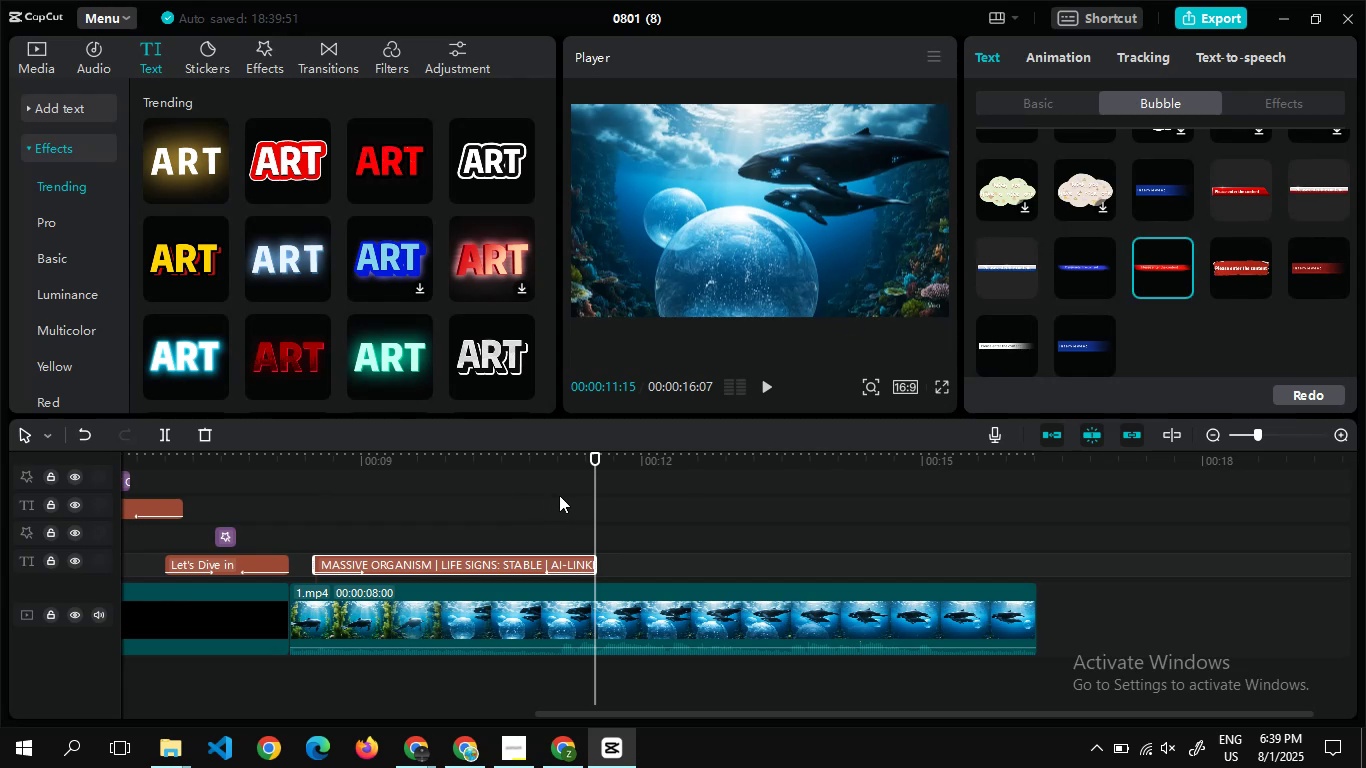 
double_click([510, 504])
 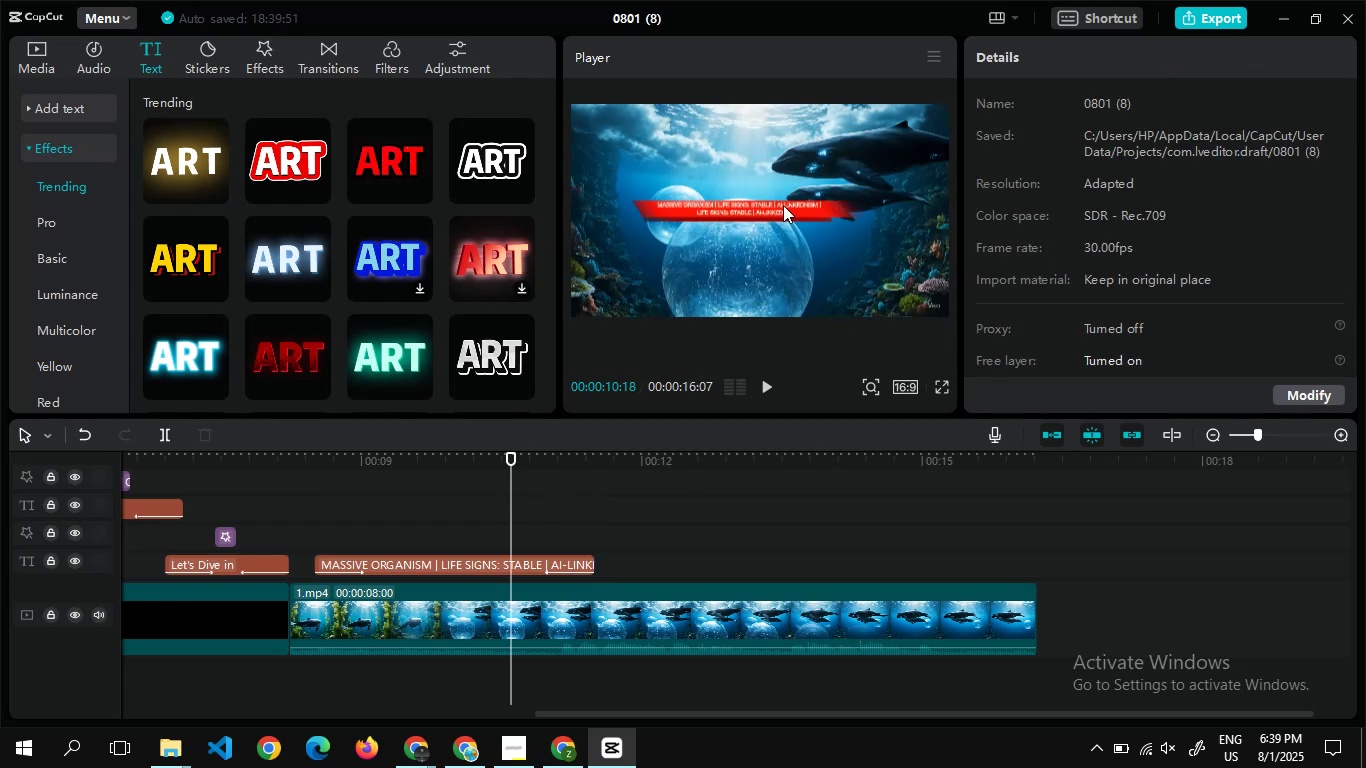 
left_click([783, 205])
 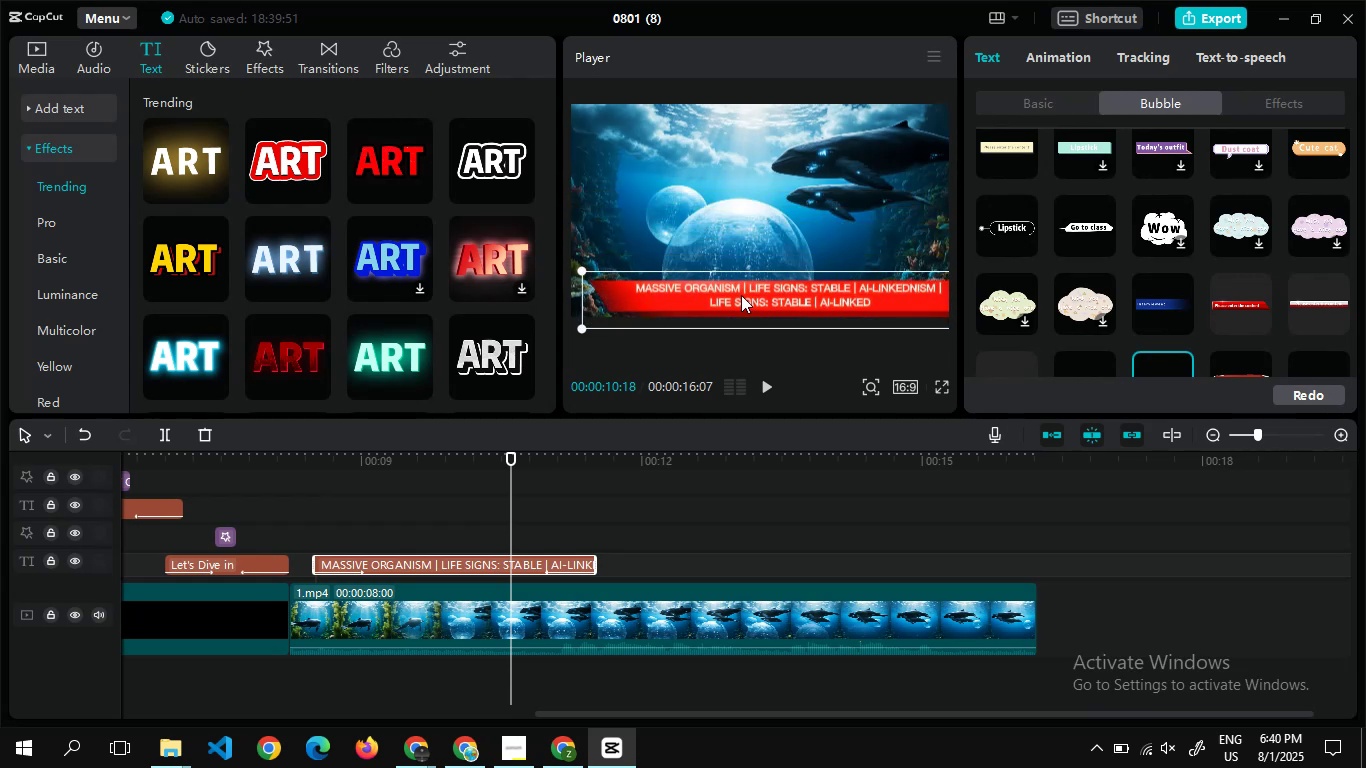 
wait(13.02)
 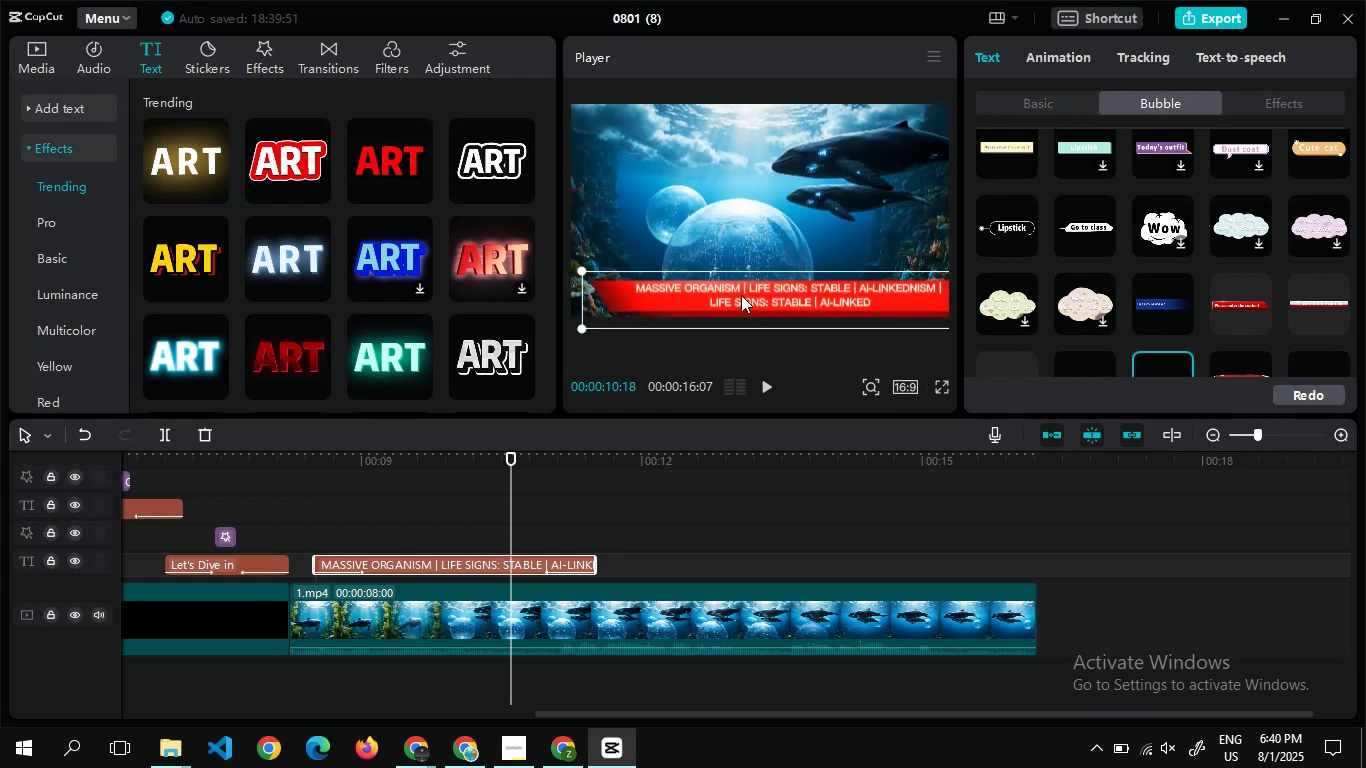 
left_click([684, 190])
 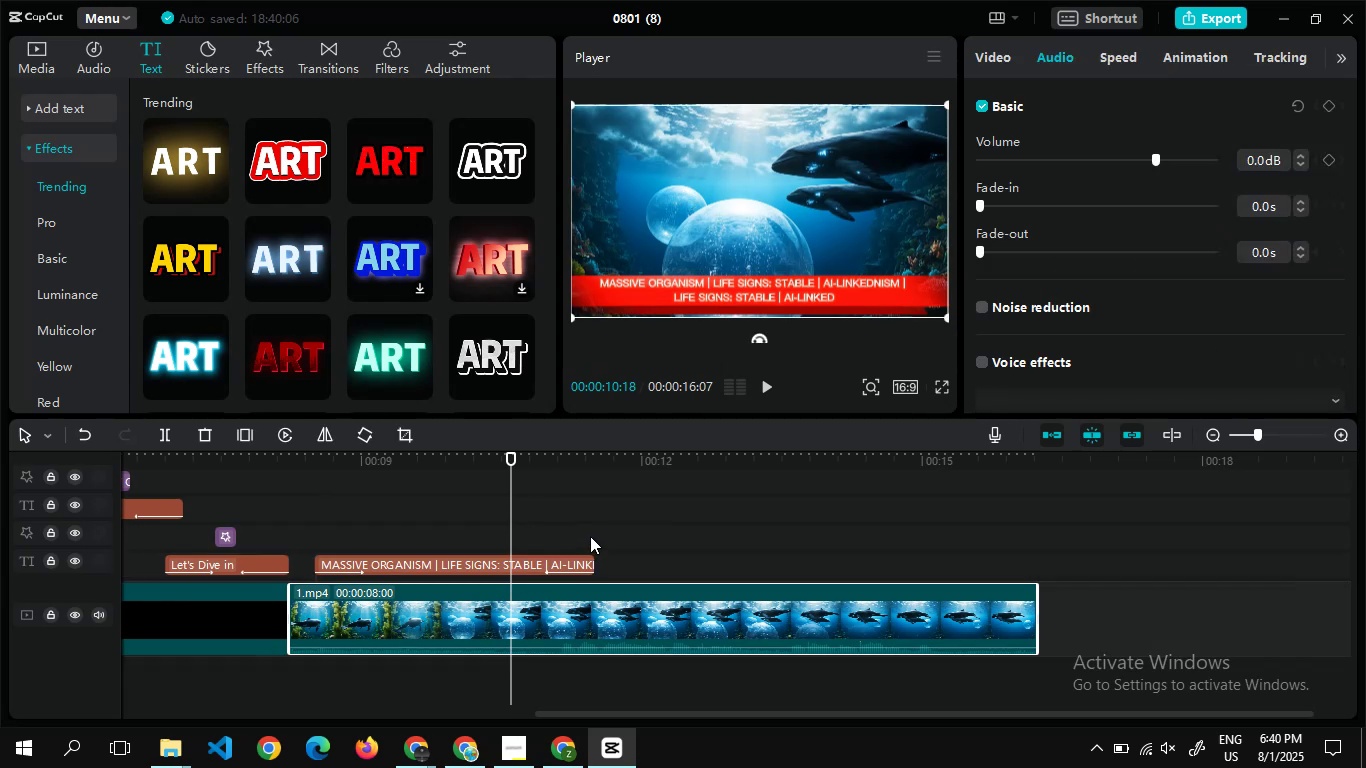 
double_click([590, 536])
 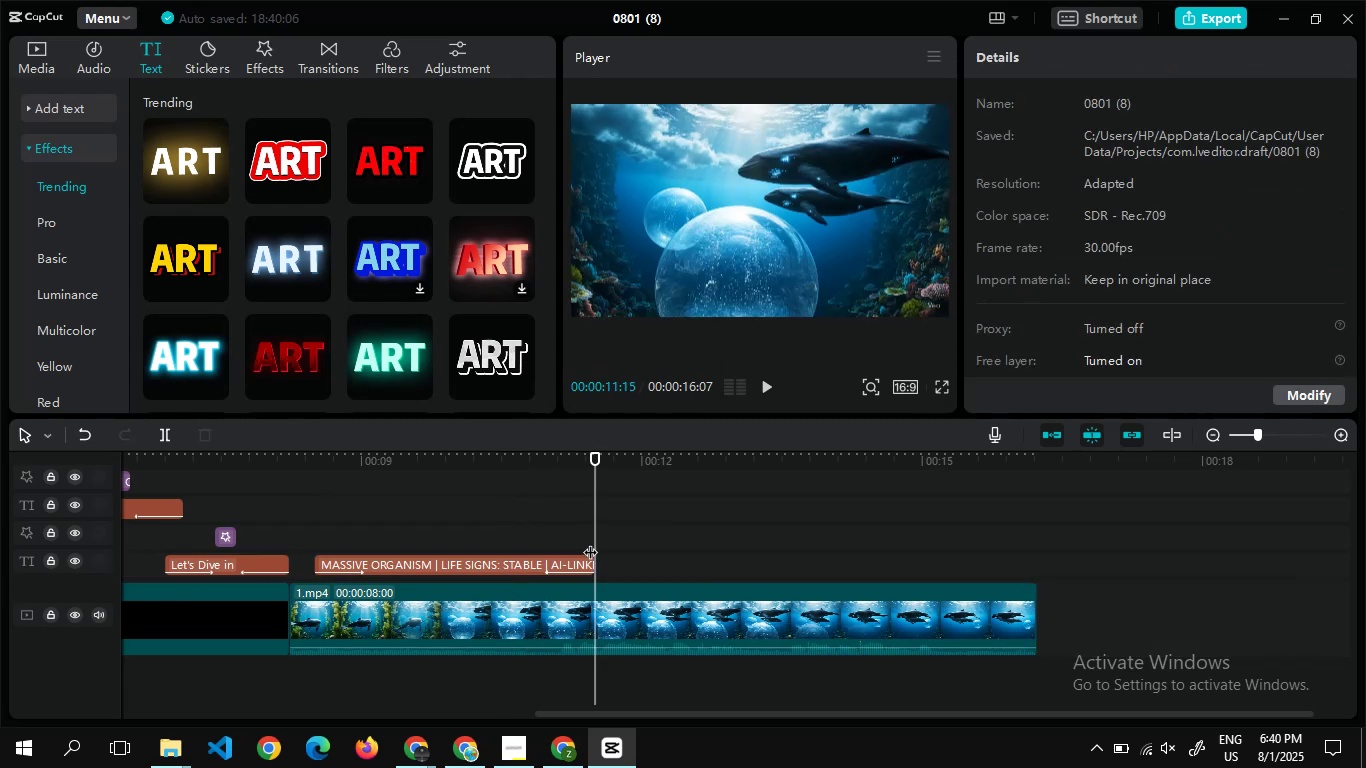 
left_click([586, 562])
 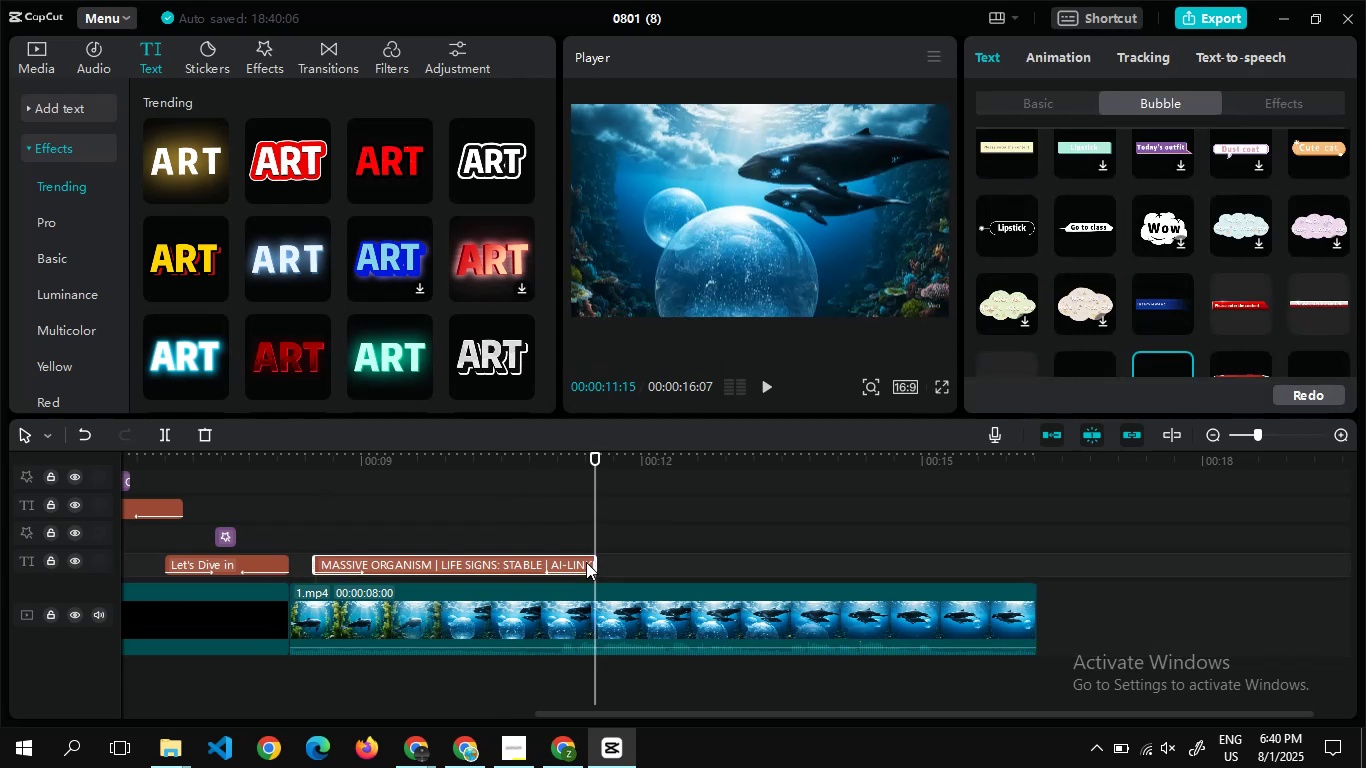 
key(Control+C)
 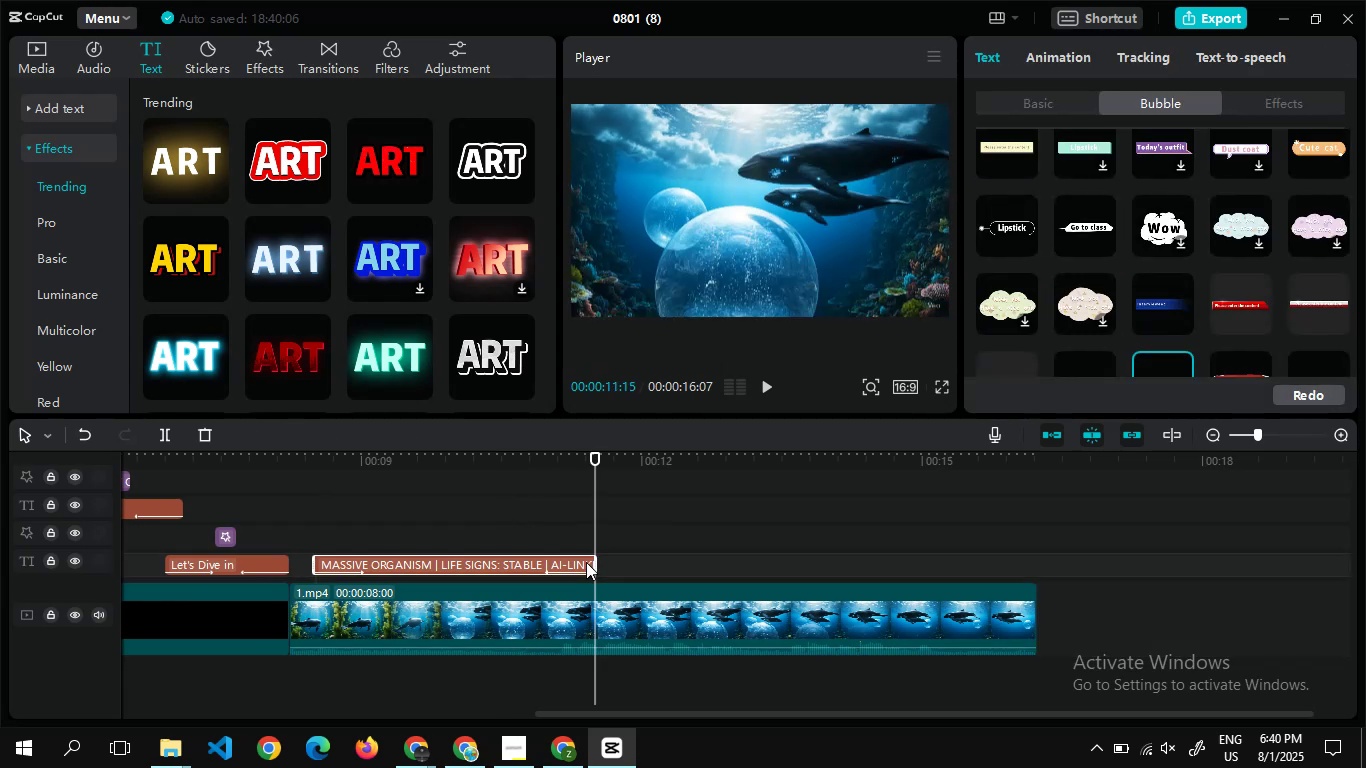 
key(Control+V)
 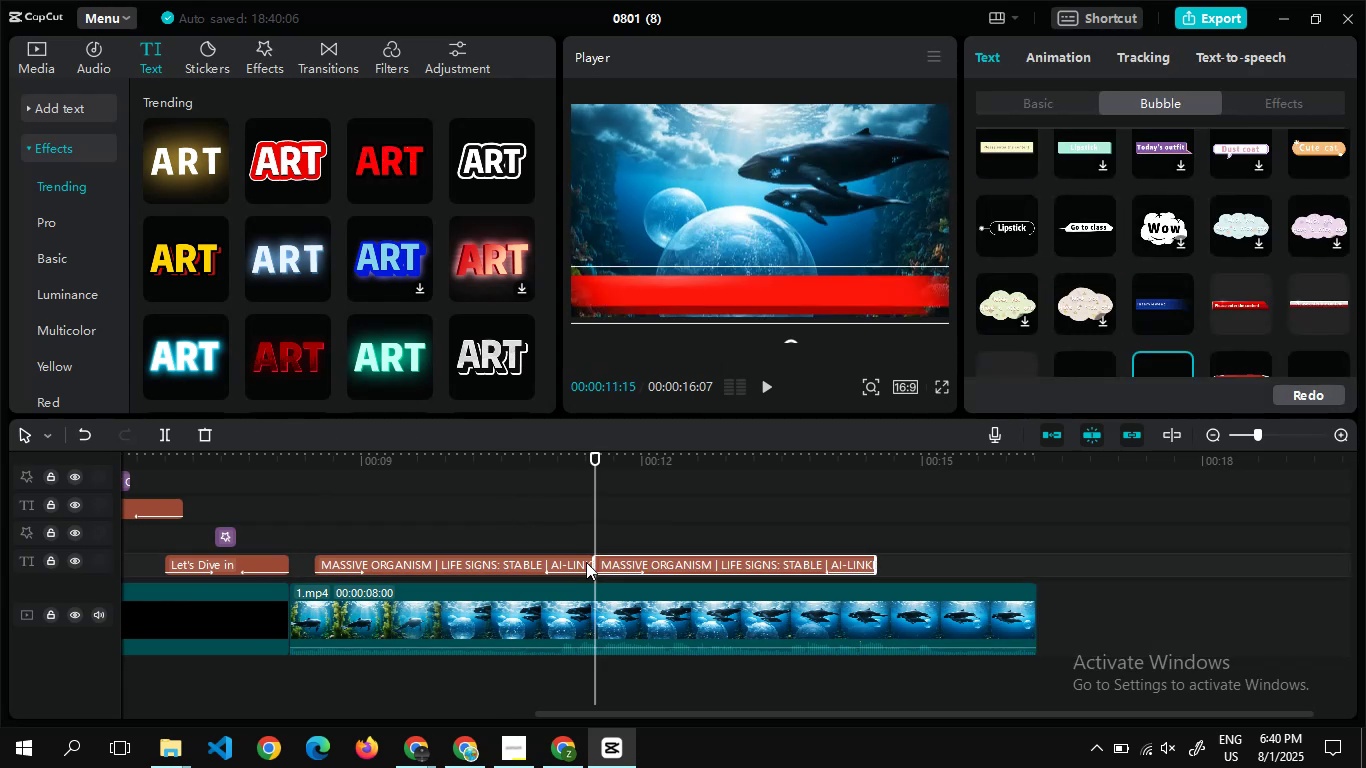 
key(Alt+AltLeft)
 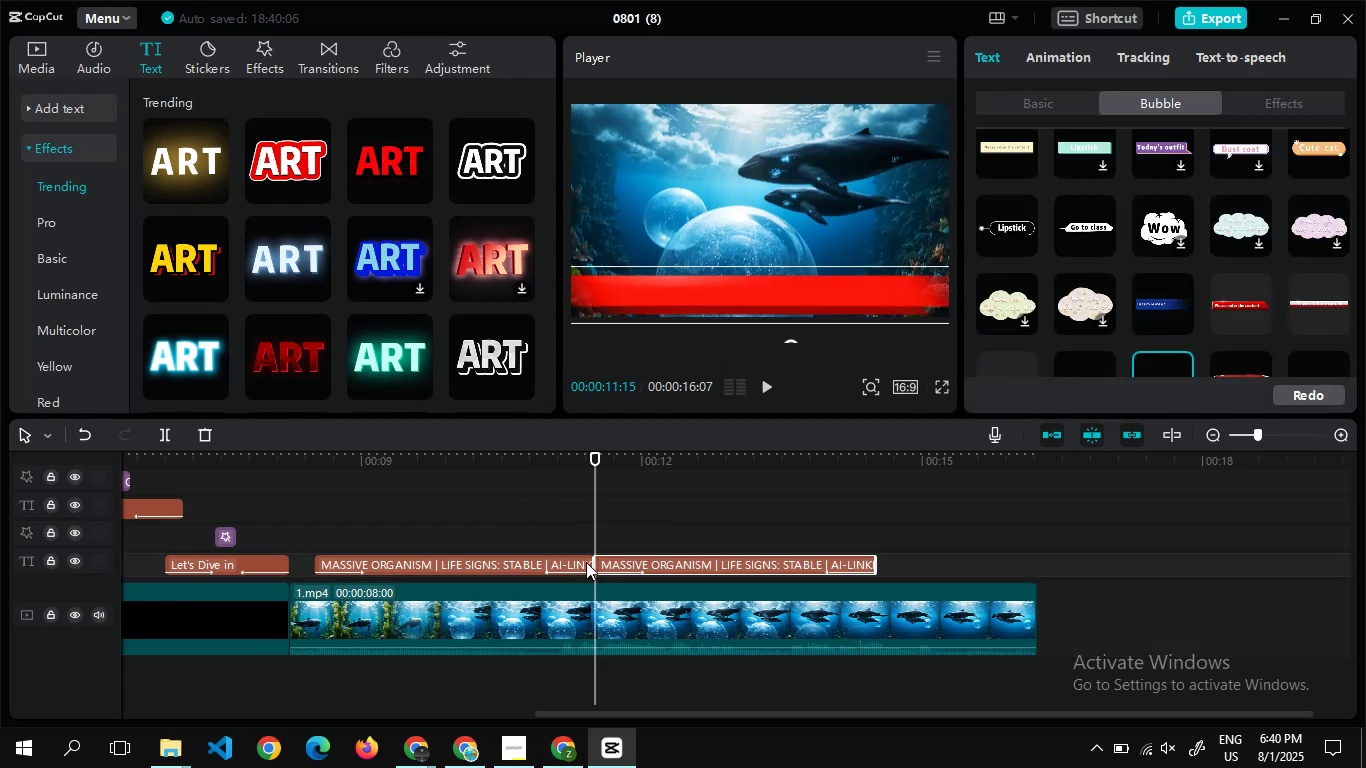 
key(Alt+Tab)
 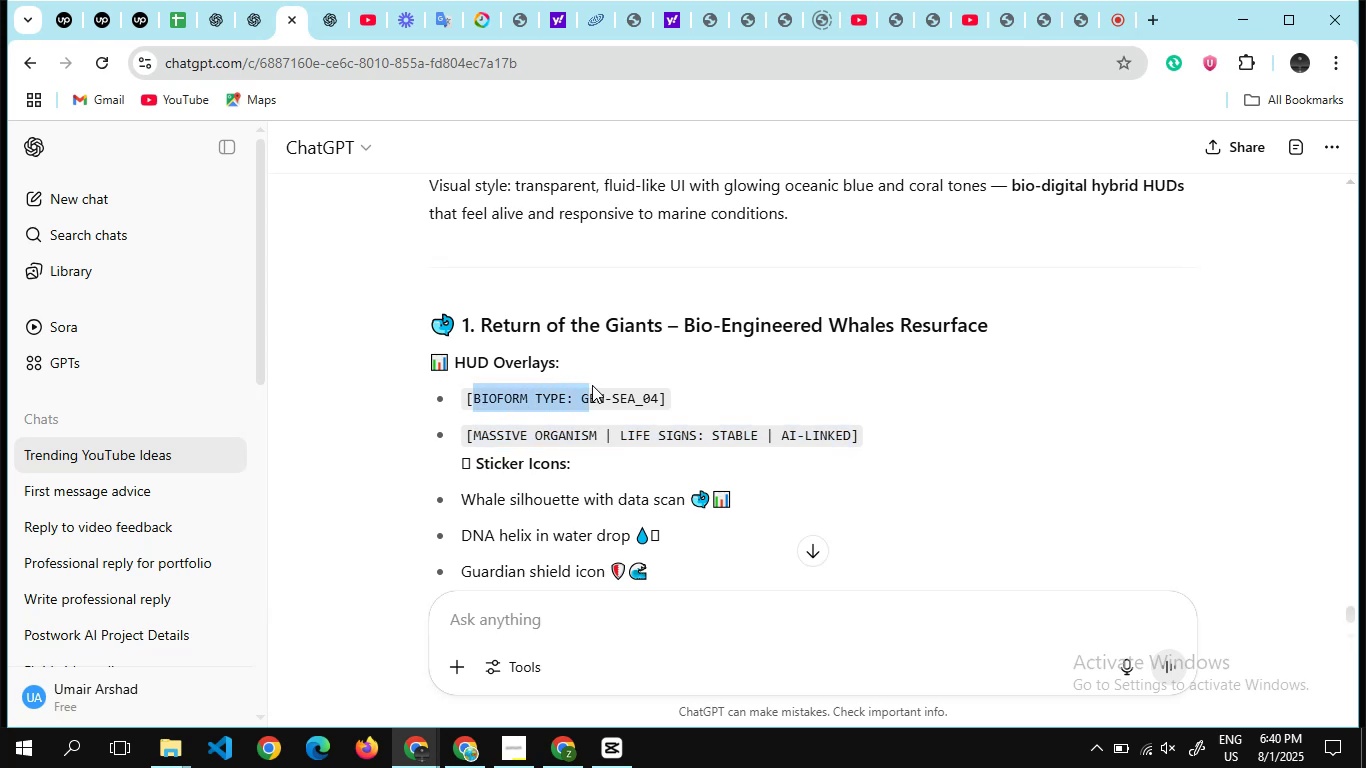 
wait(7.93)
 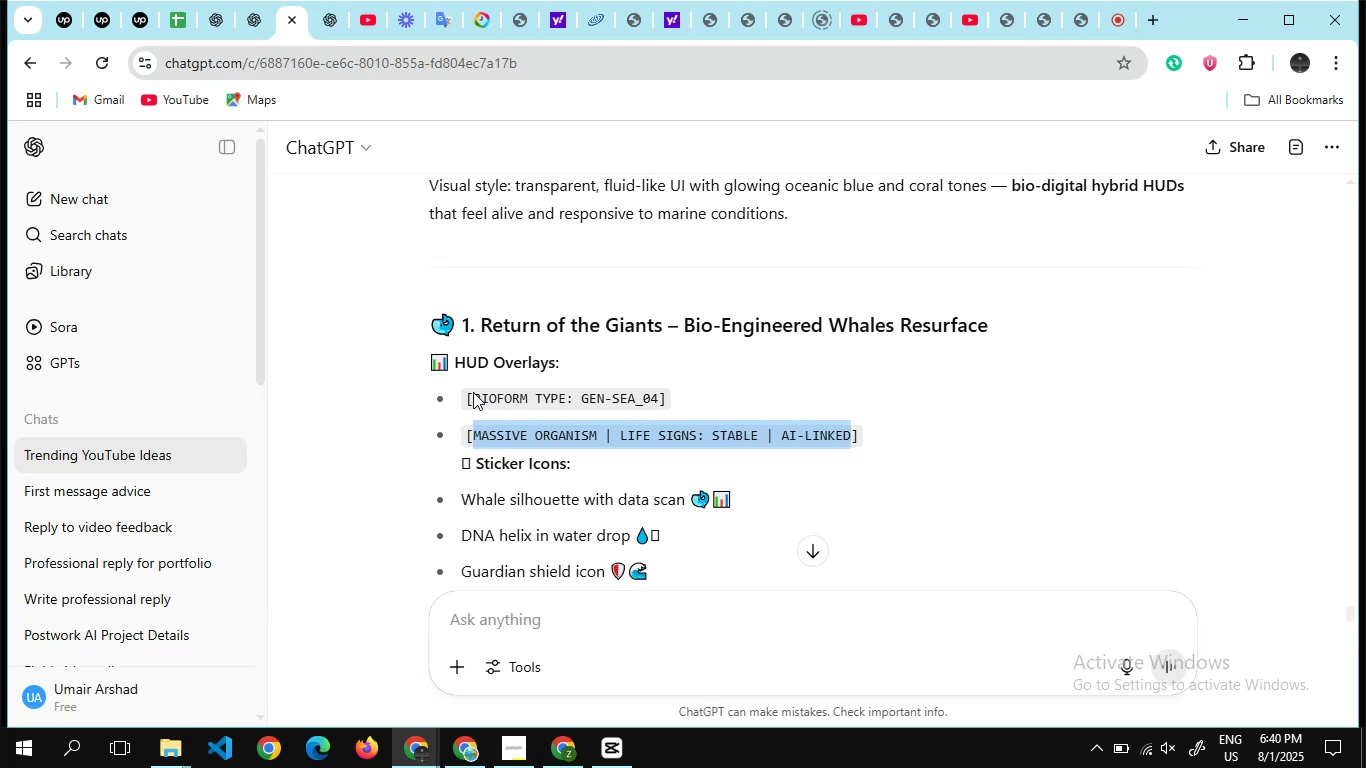 
key(Control+V)
 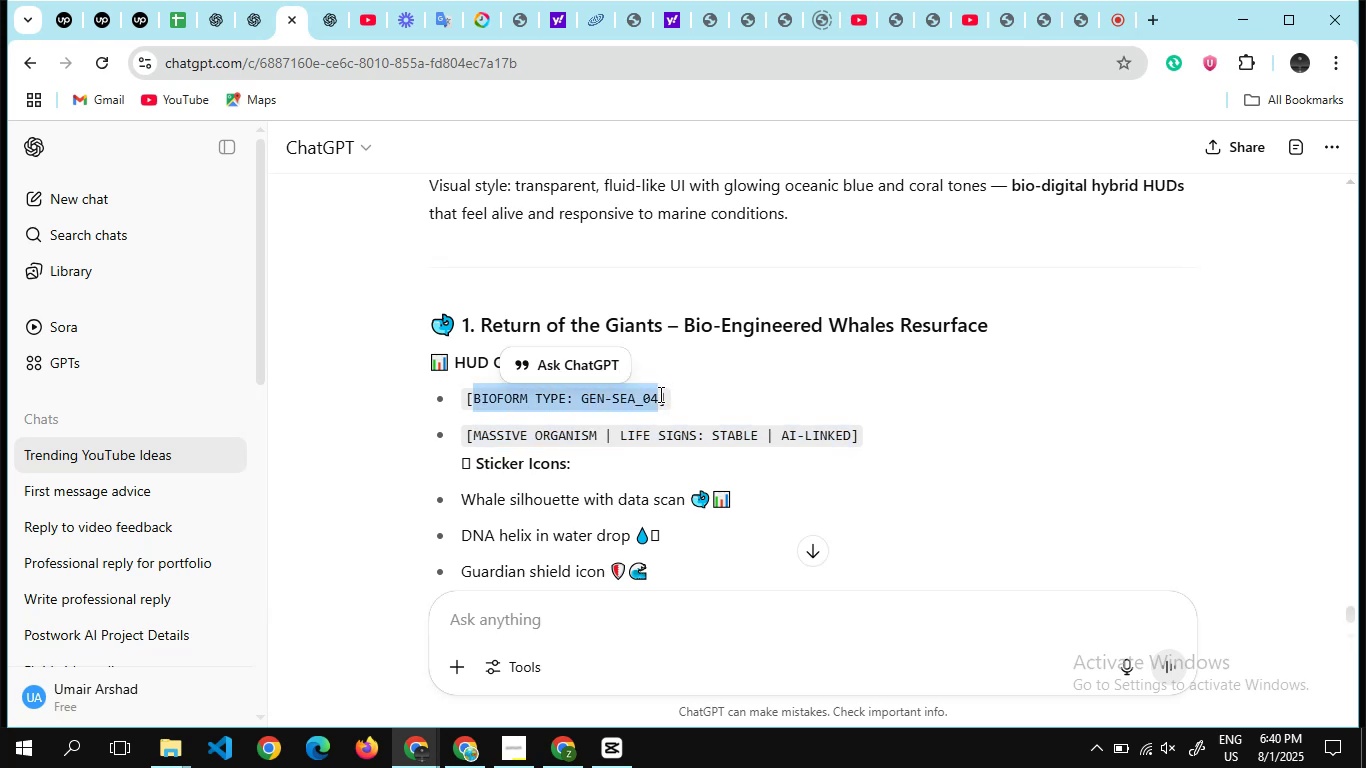 
key(Control+C)
 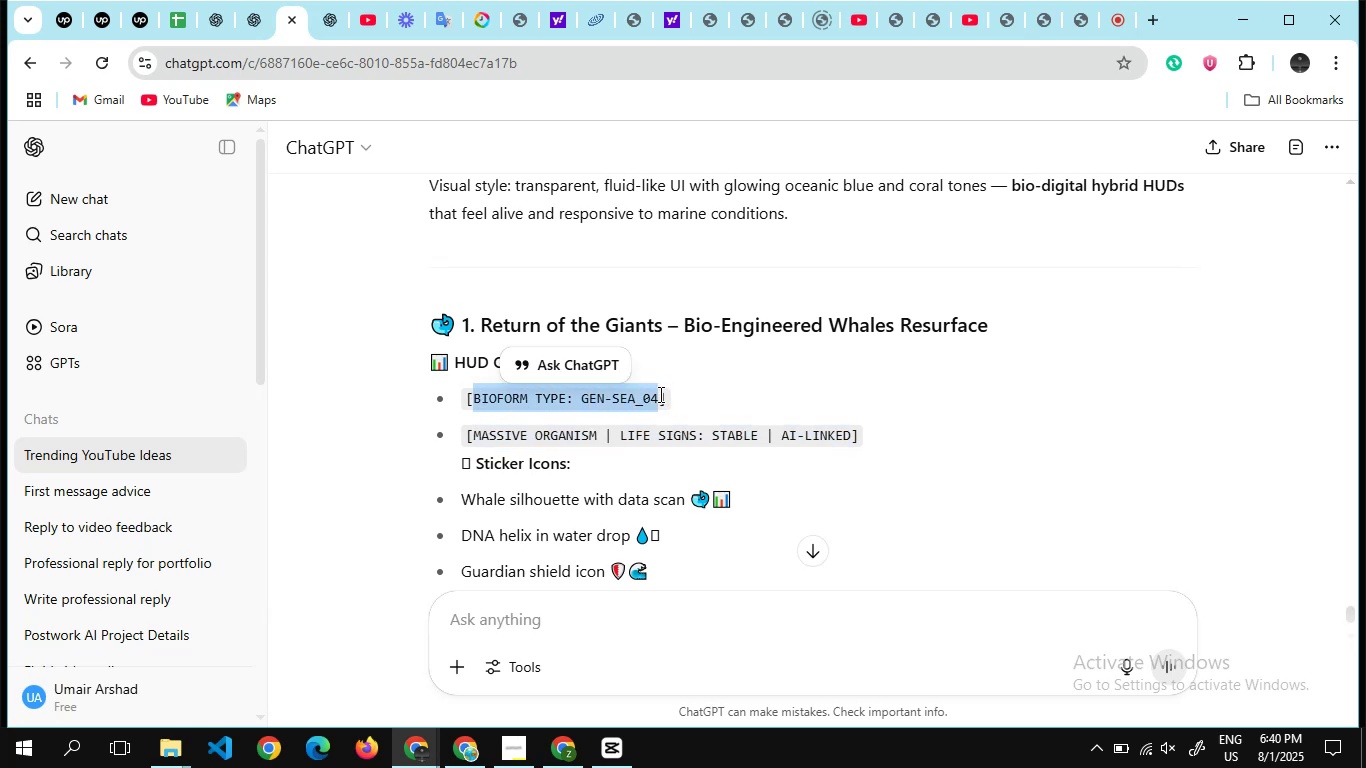 
key(Alt+AltLeft)
 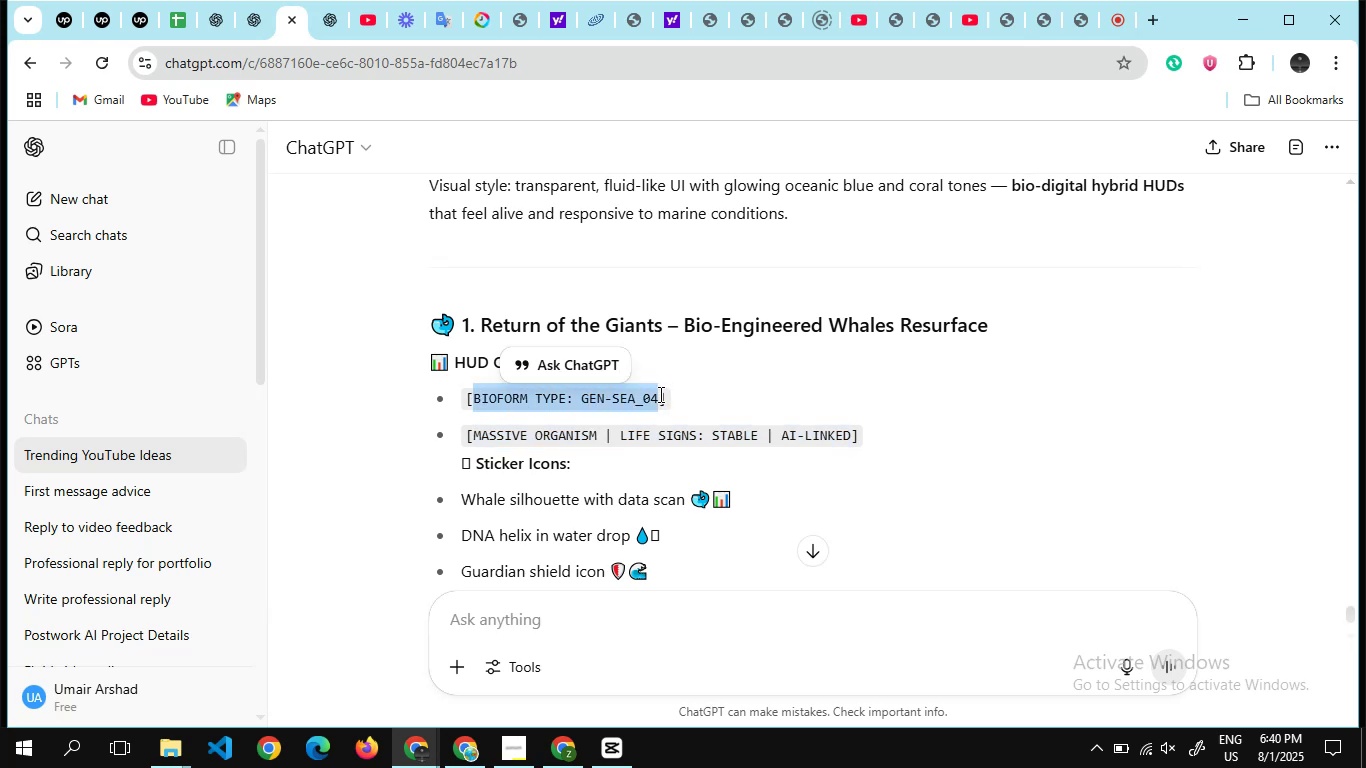 
key(Alt+Tab)
 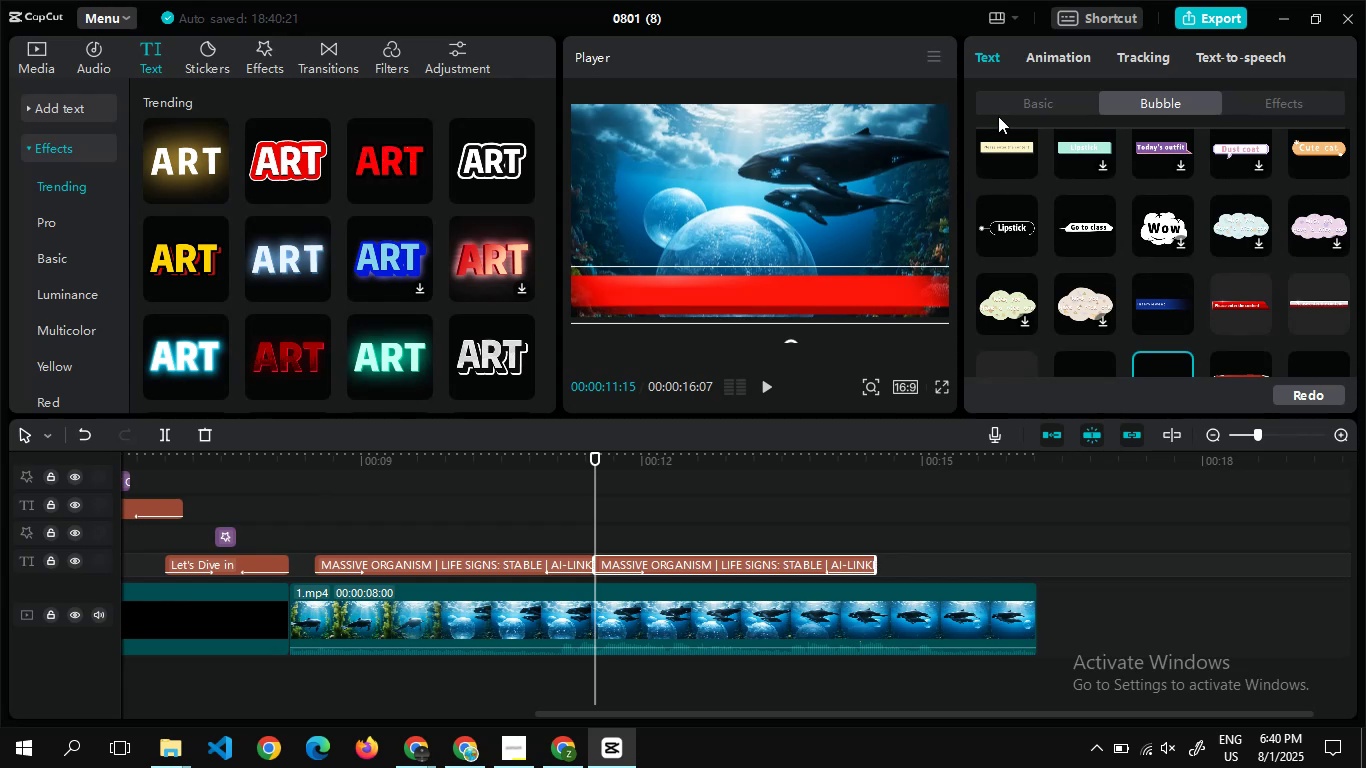 
left_click([1100, 355])
 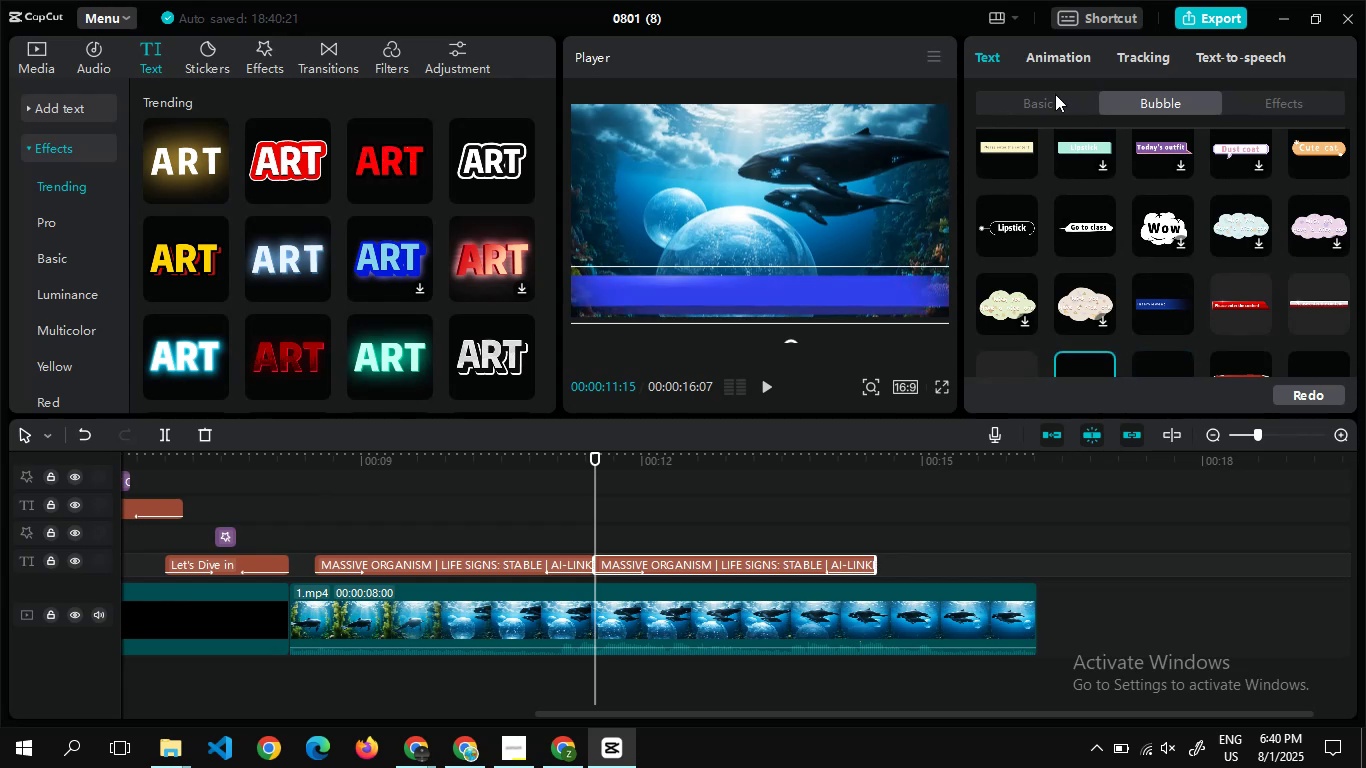 
left_click([1055, 94])
 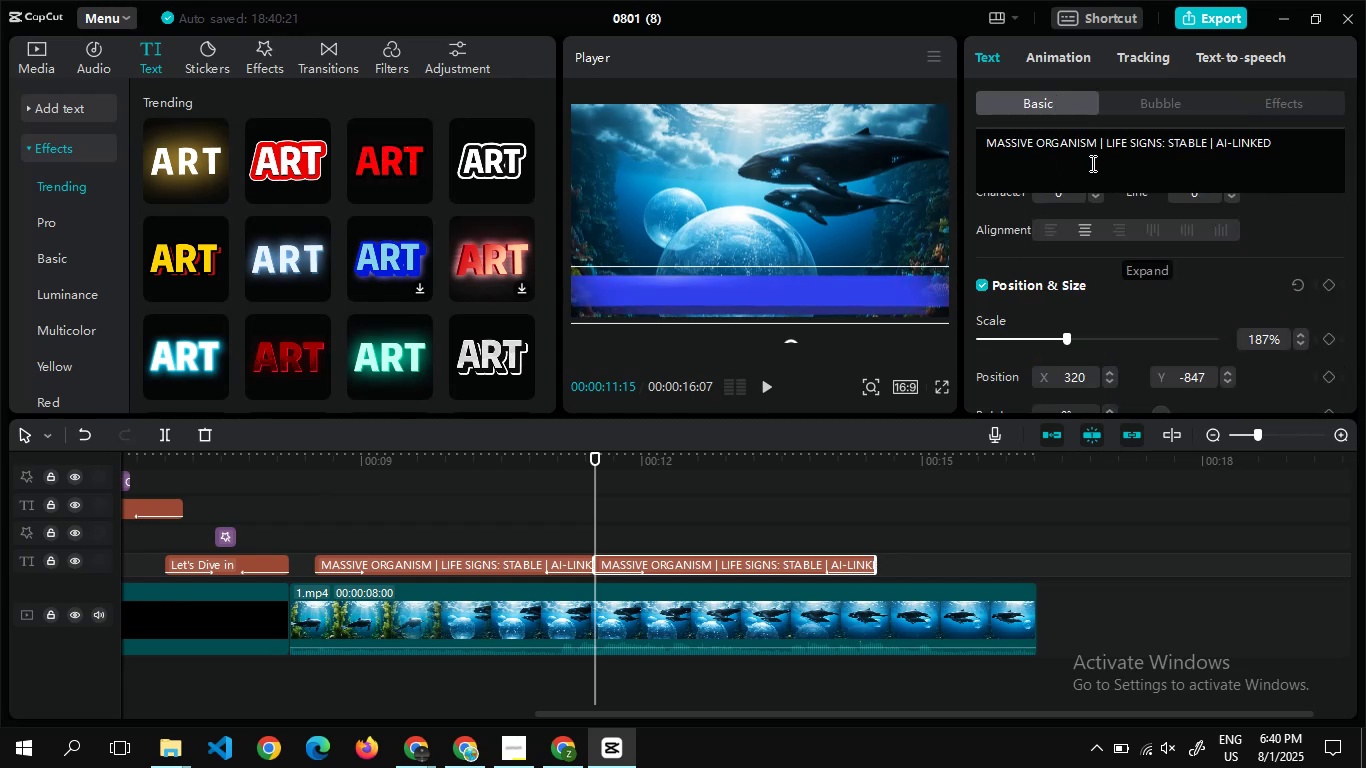 
left_click([1091, 163])
 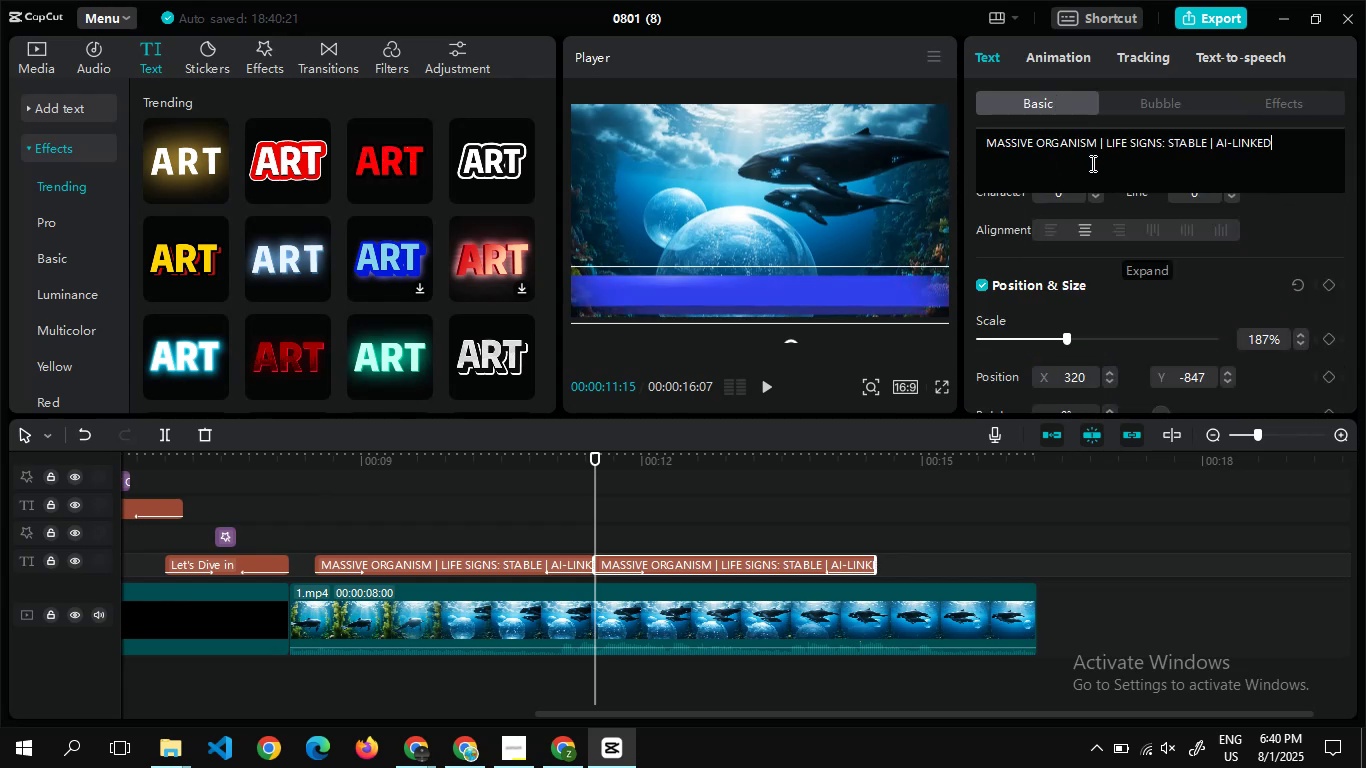 
key(Control+A)
 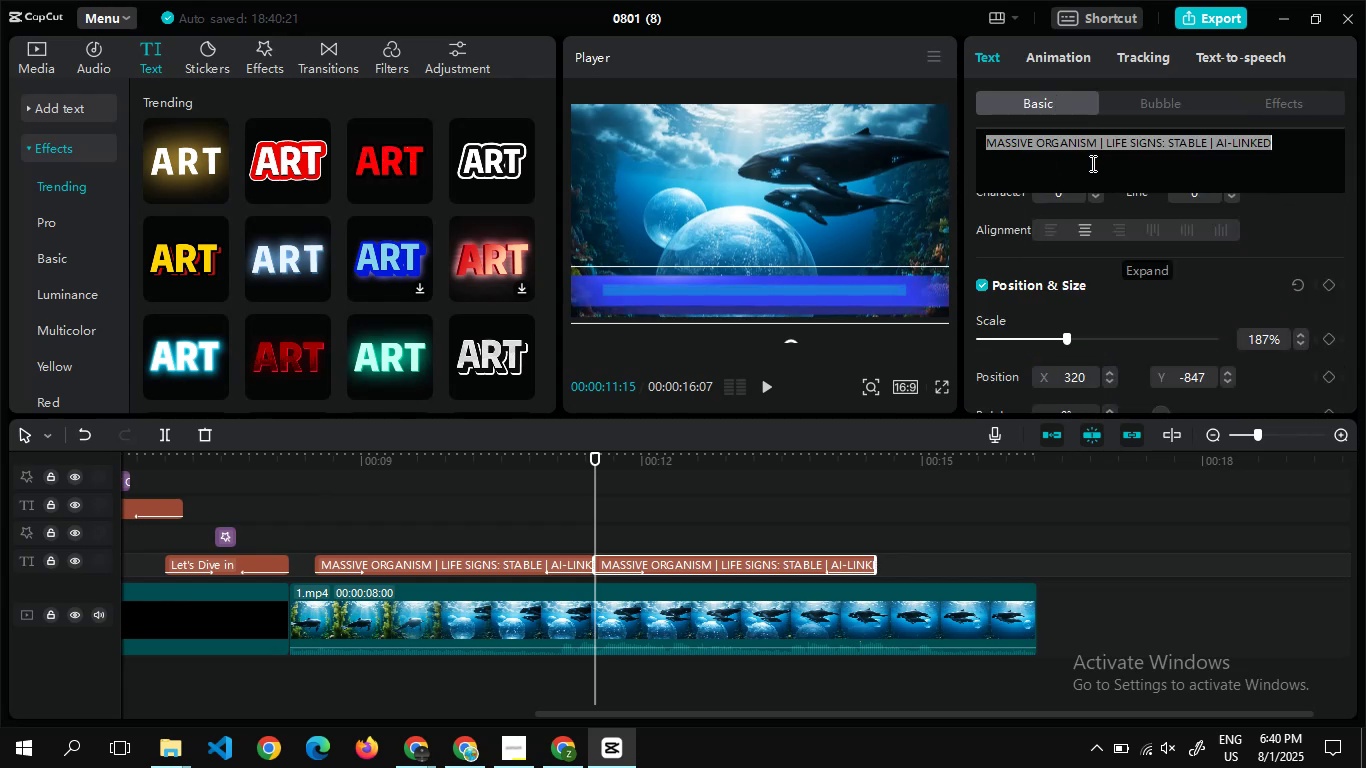 
key(Control+V)
 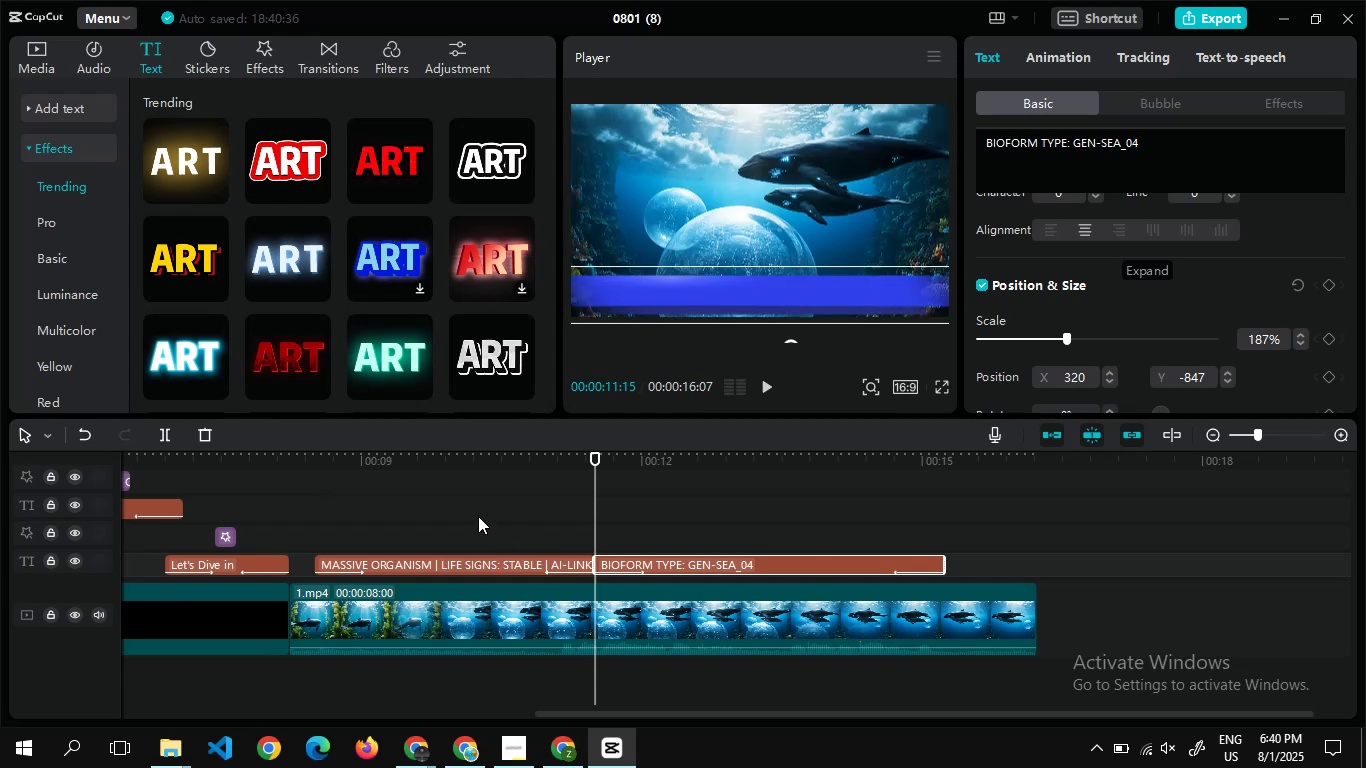 
wait(5.77)
 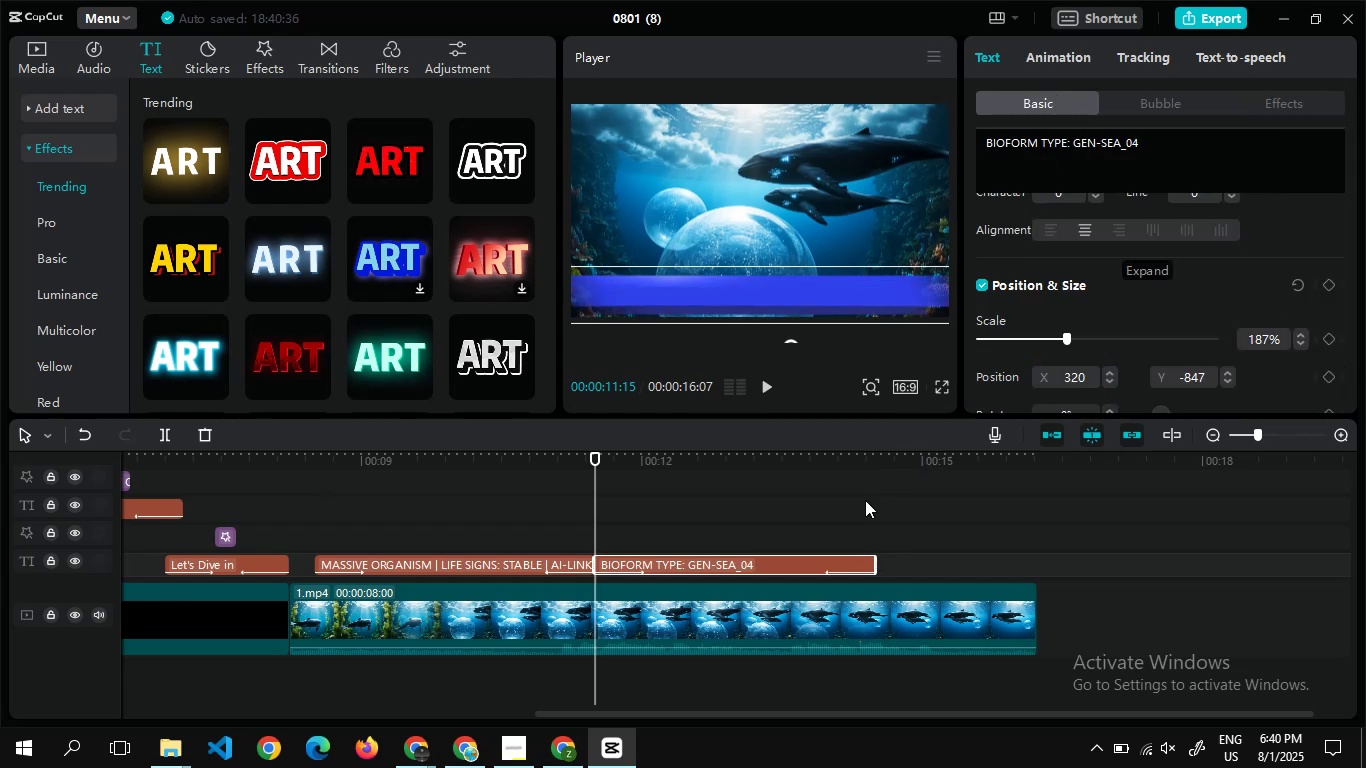 
double_click([378, 528])
 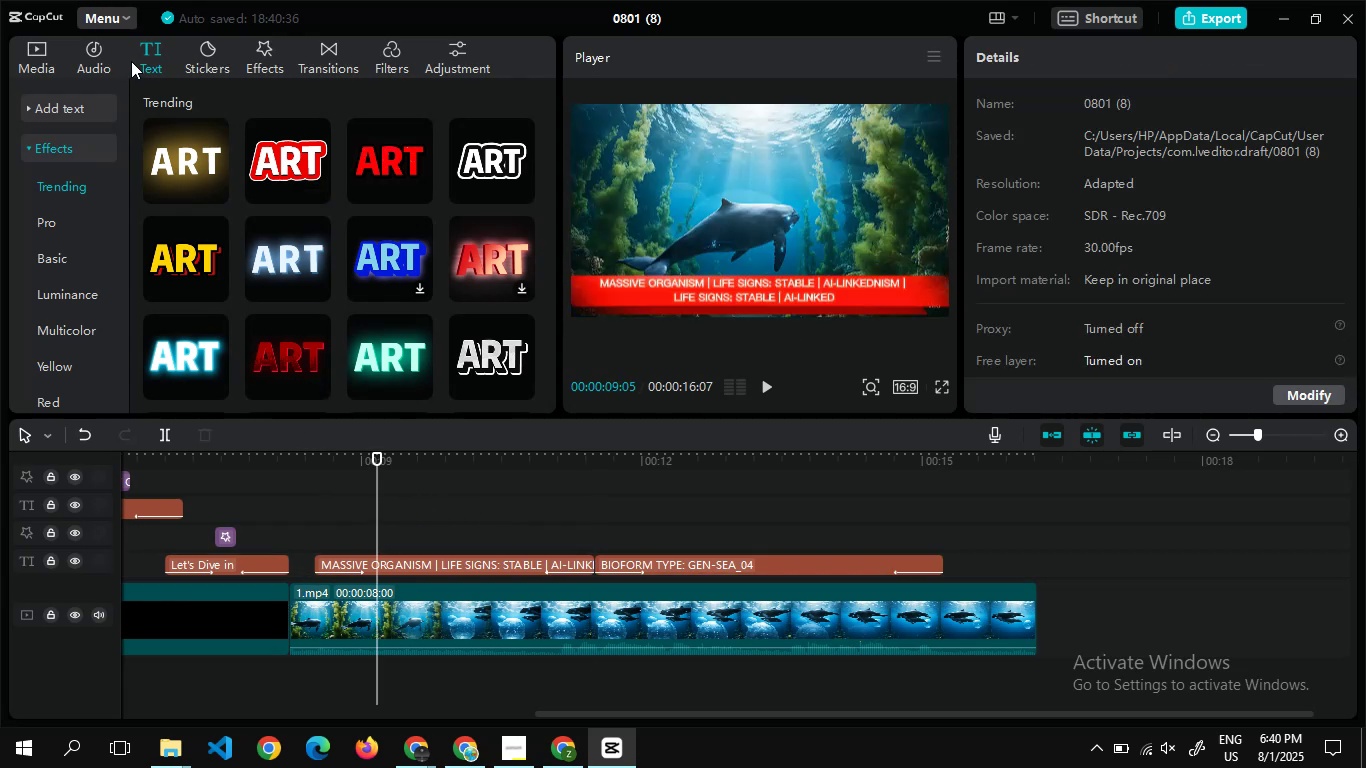 
wait(5.38)
 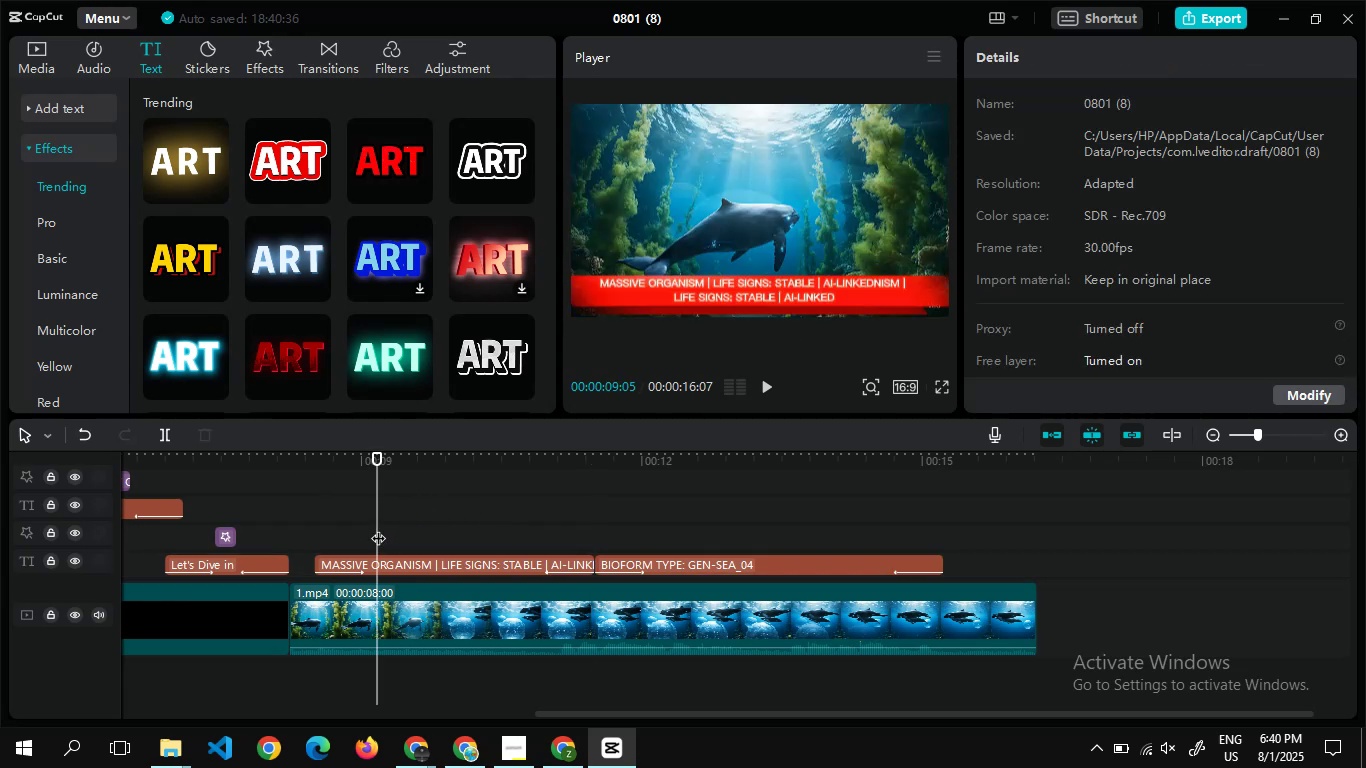 
left_click([219, 192])
 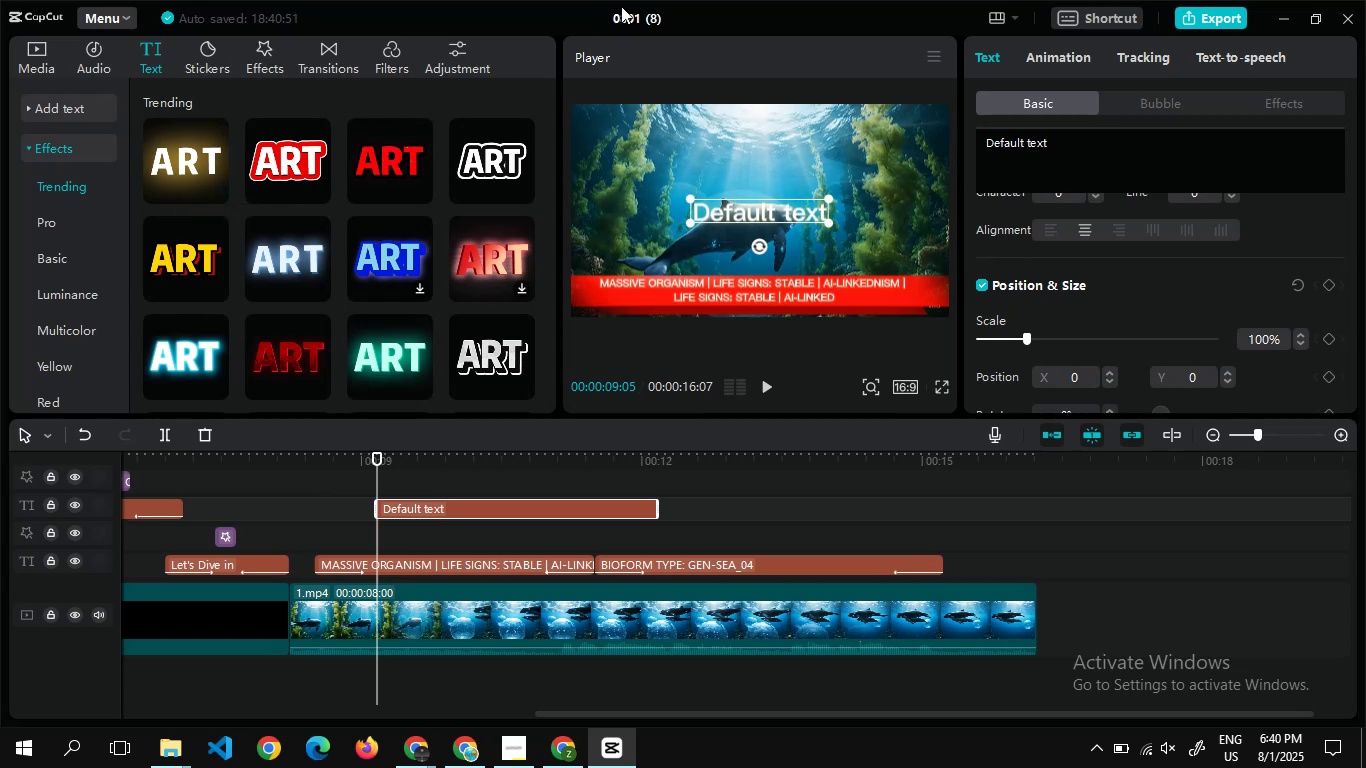 
wait(17.45)
 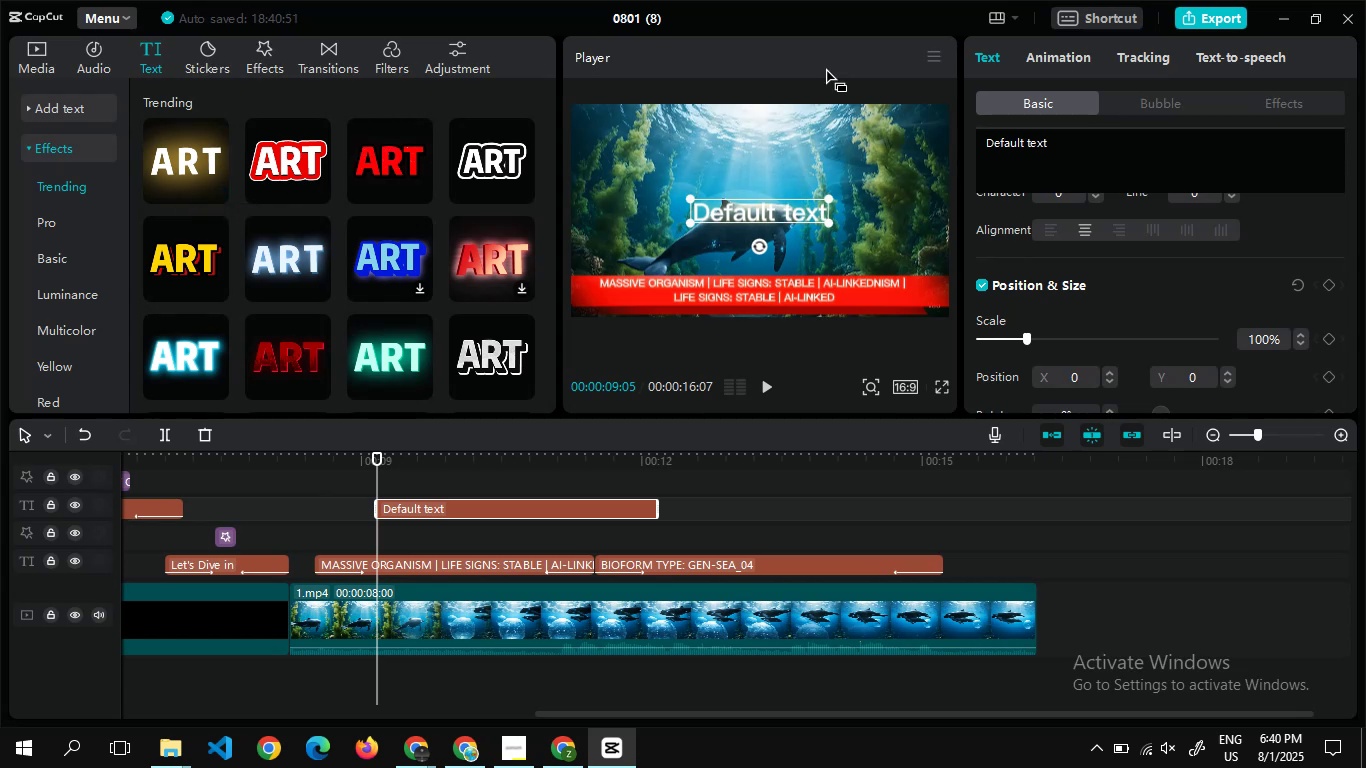 
key(Alt+Tab)
 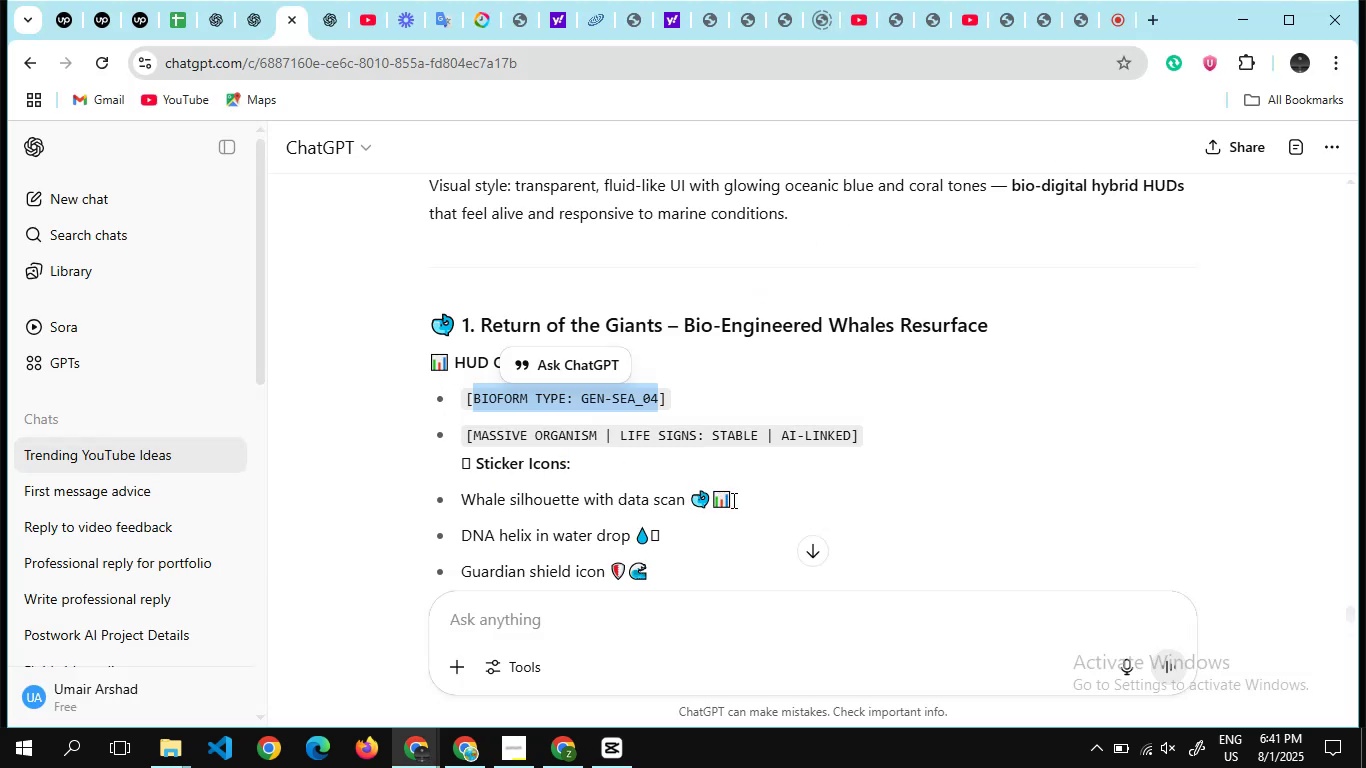 
wait(6.11)
 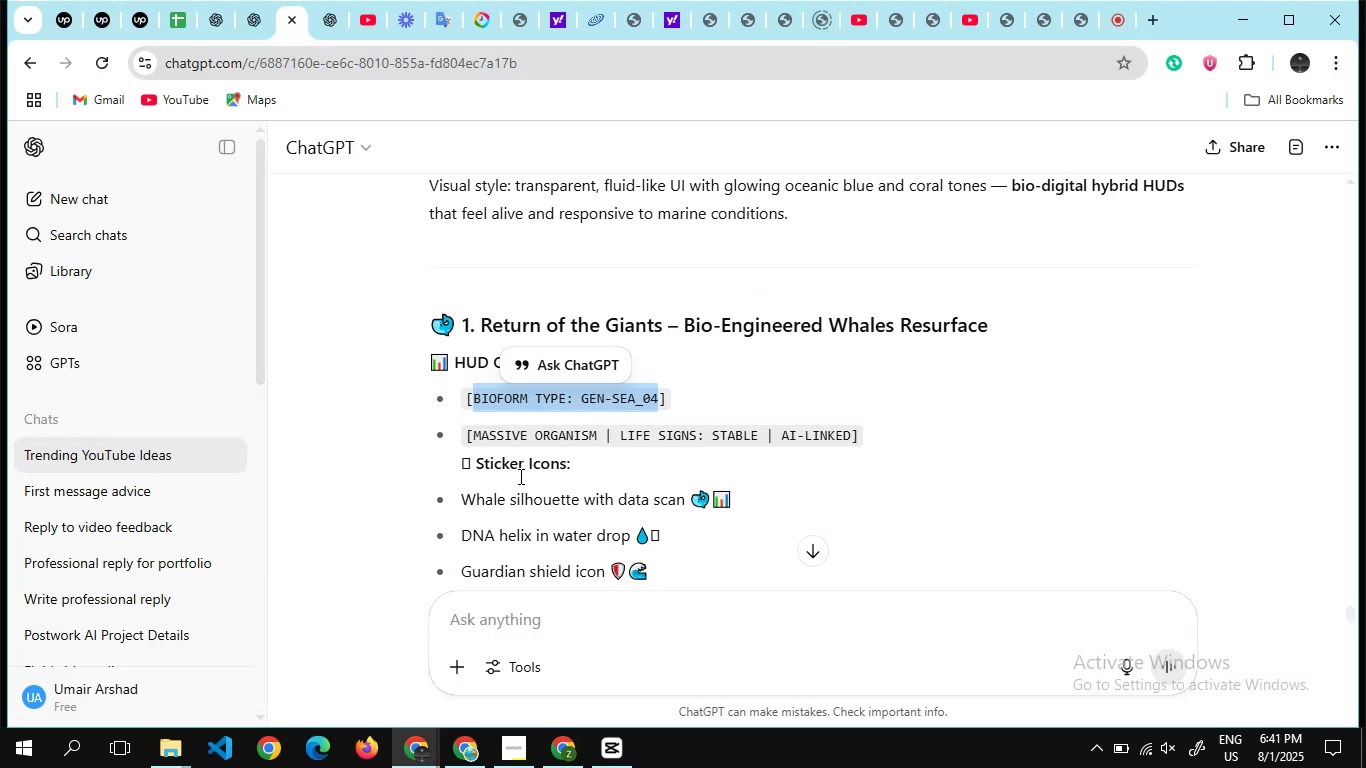 
key(Control+C)
 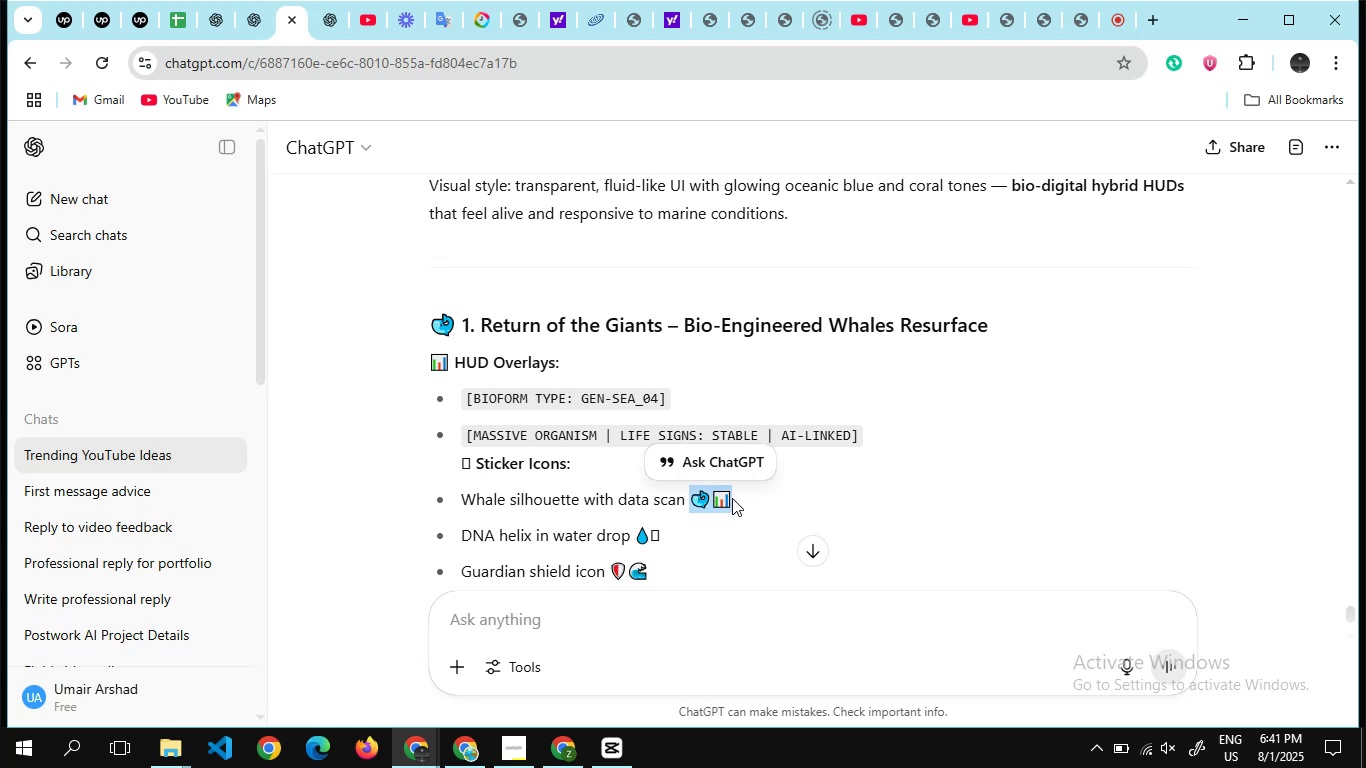 
key(Alt+AltLeft)
 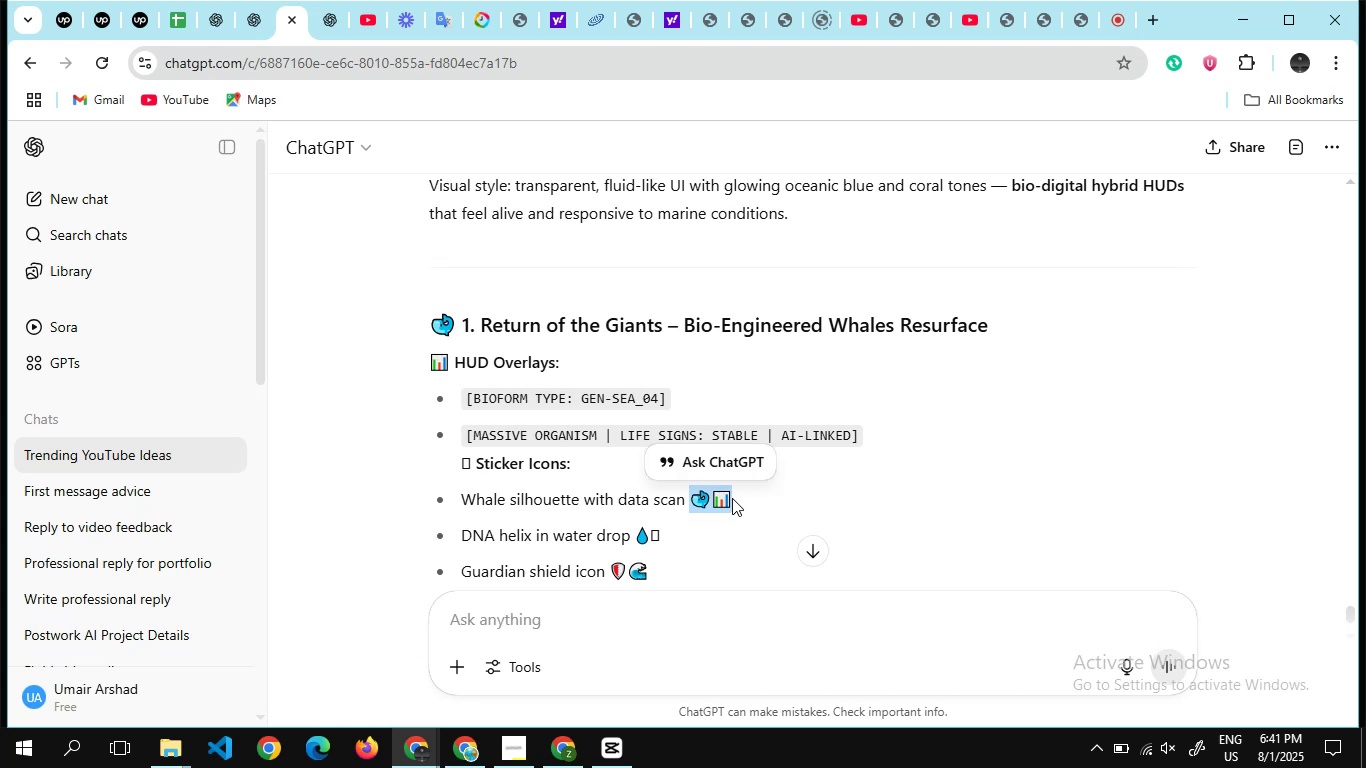 
key(Alt+Tab)
 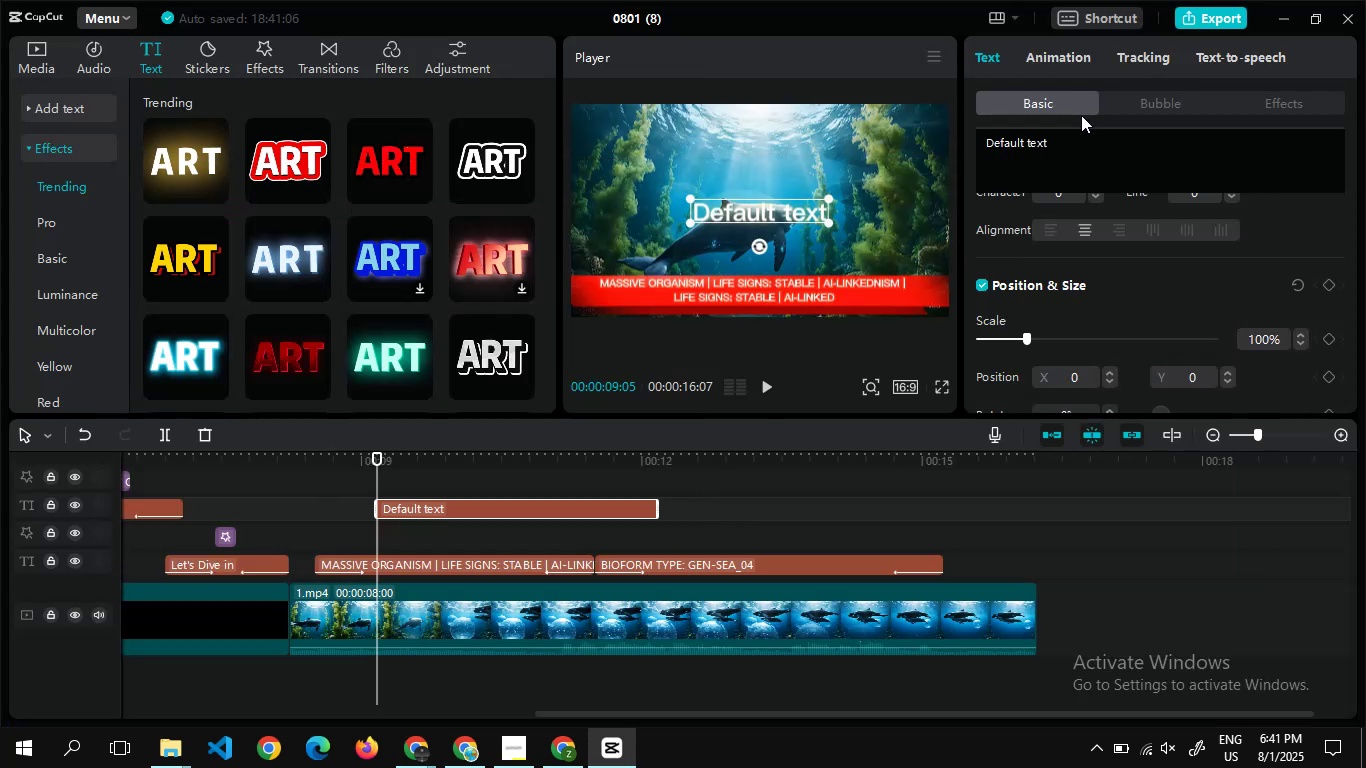 
left_click([1077, 137])
 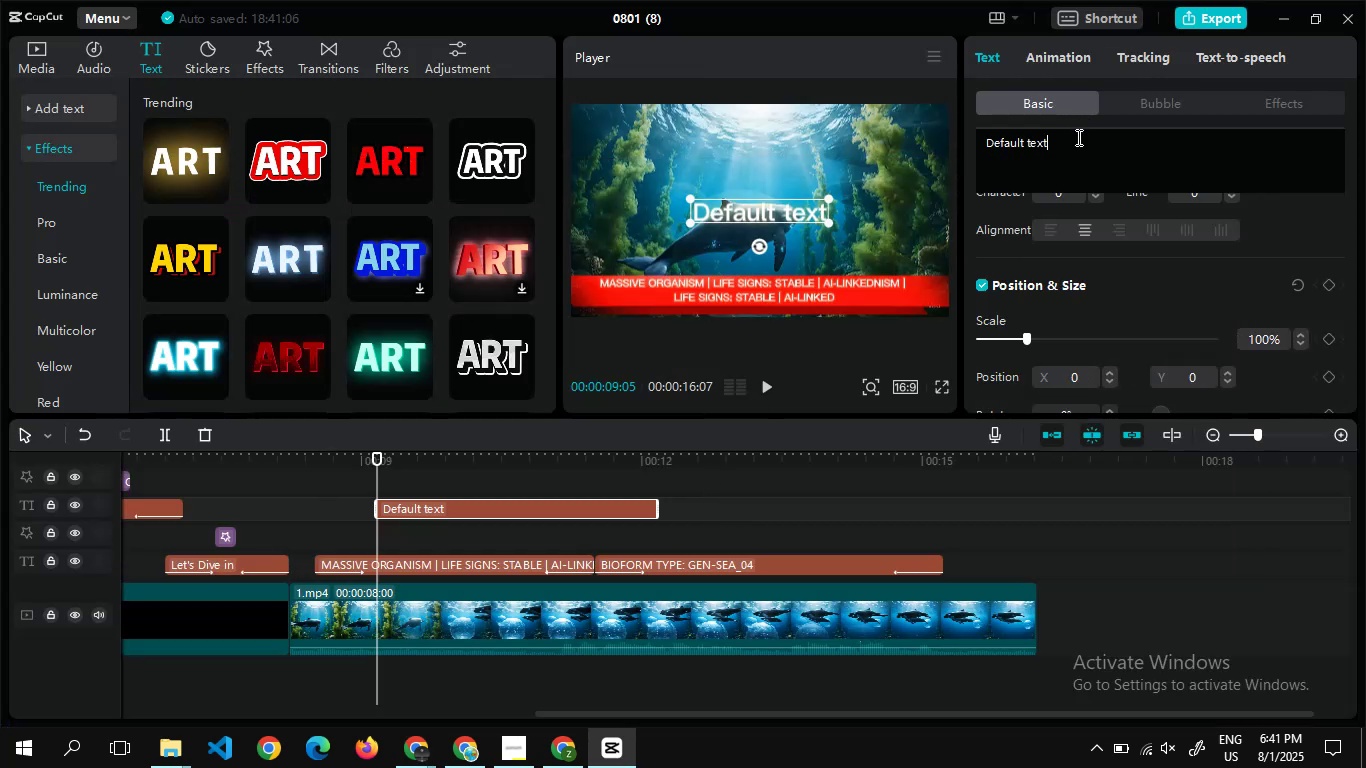 
key(Control+A)
 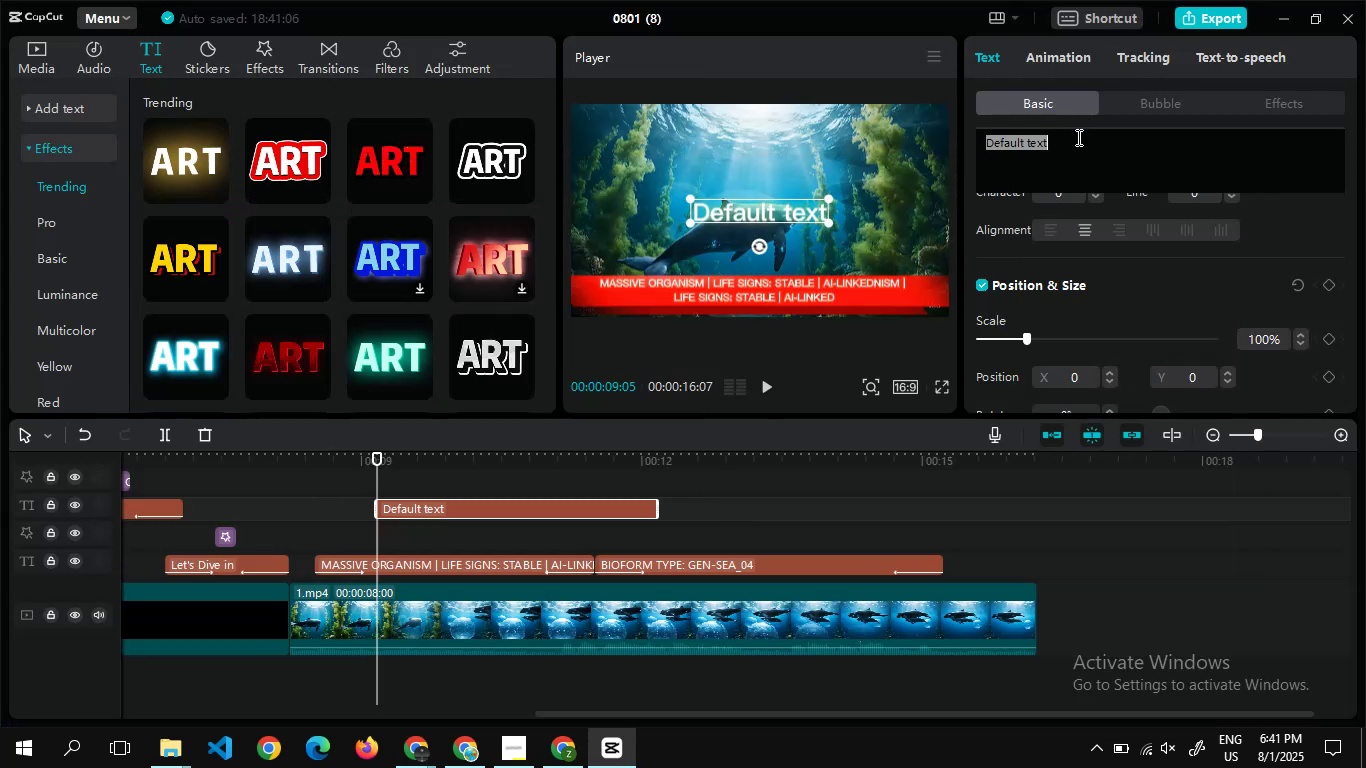 
key(Control+V)
 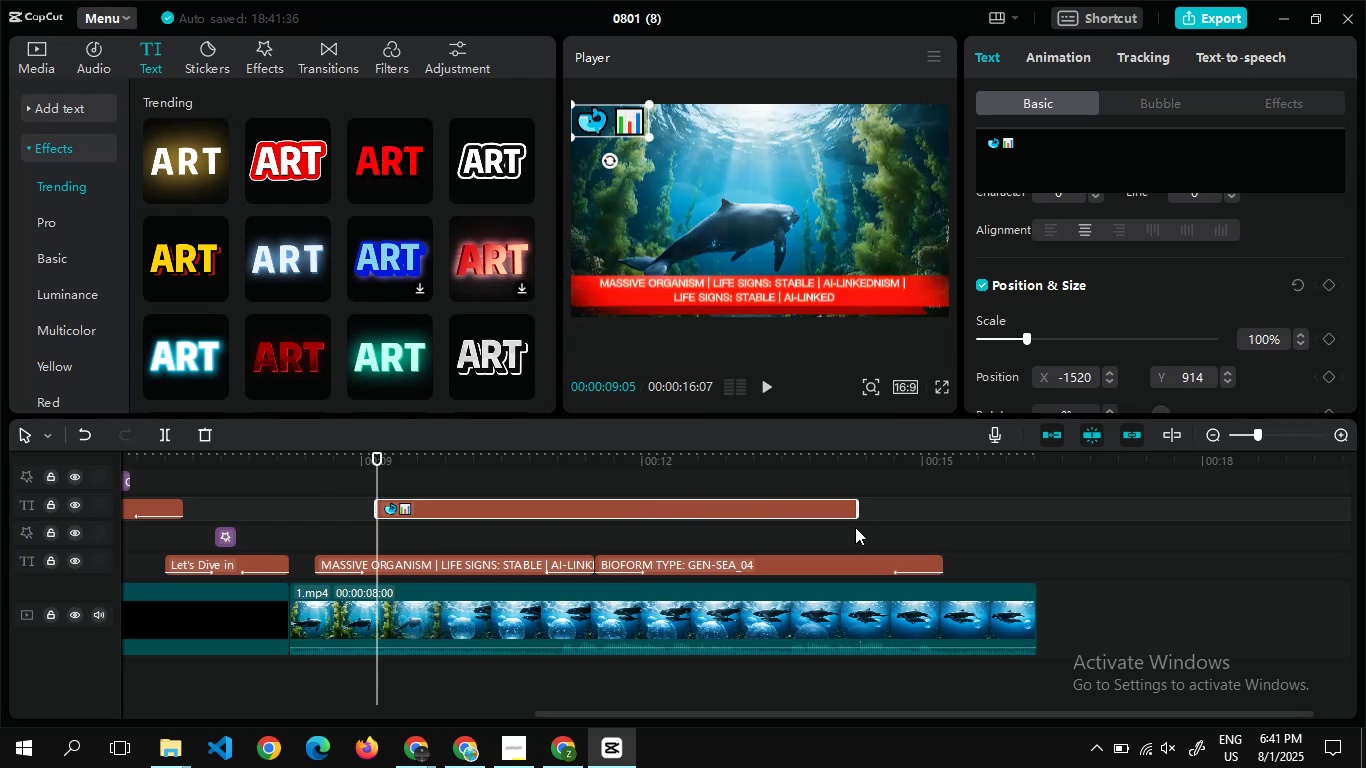 
wait(39.73)
 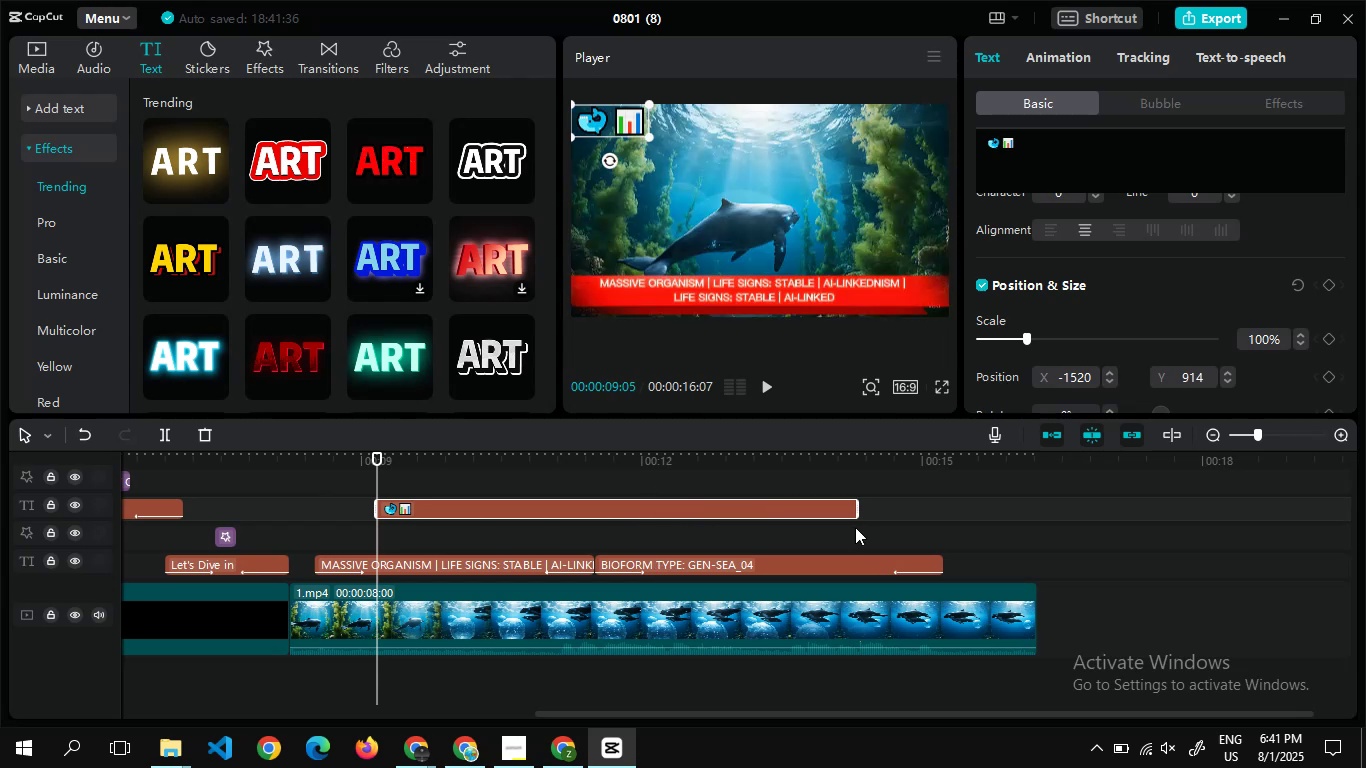 
mouse_move([1039, 246])
 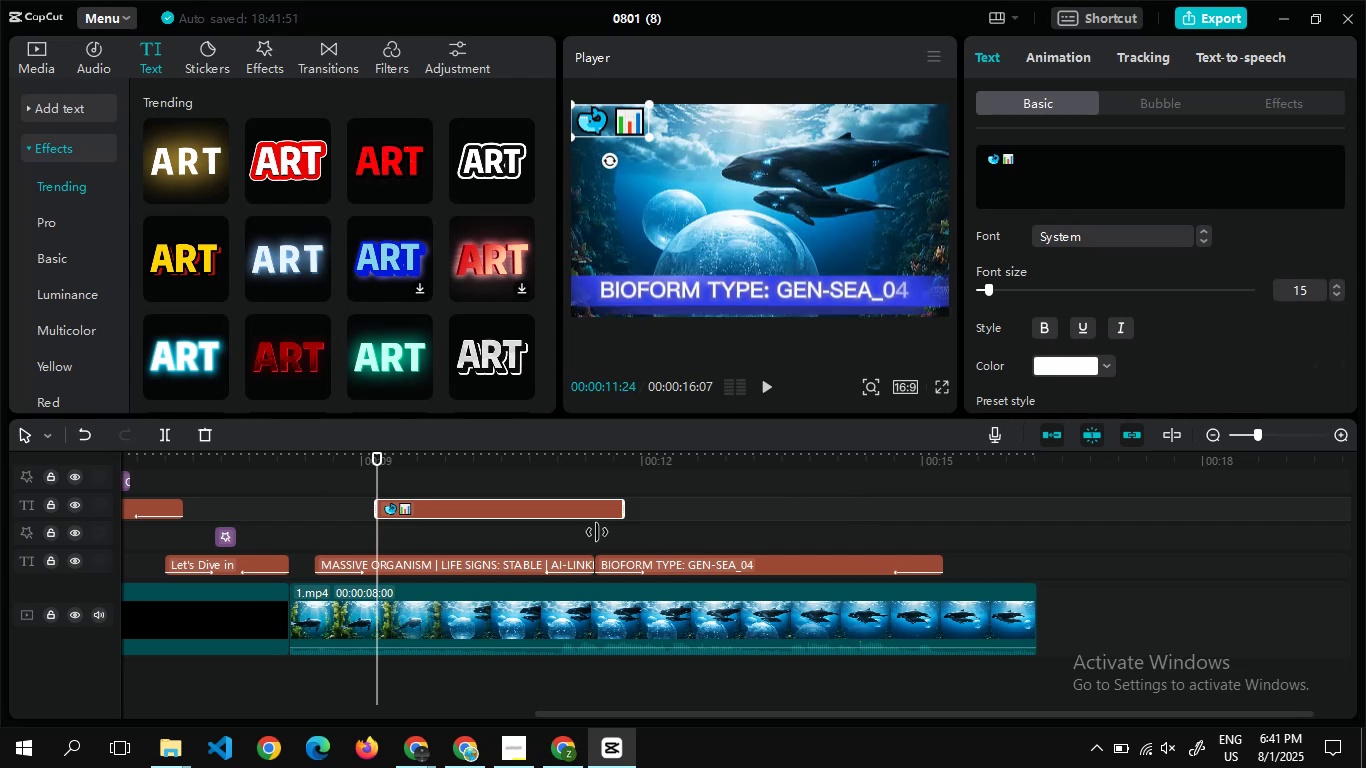 
wait(9.69)
 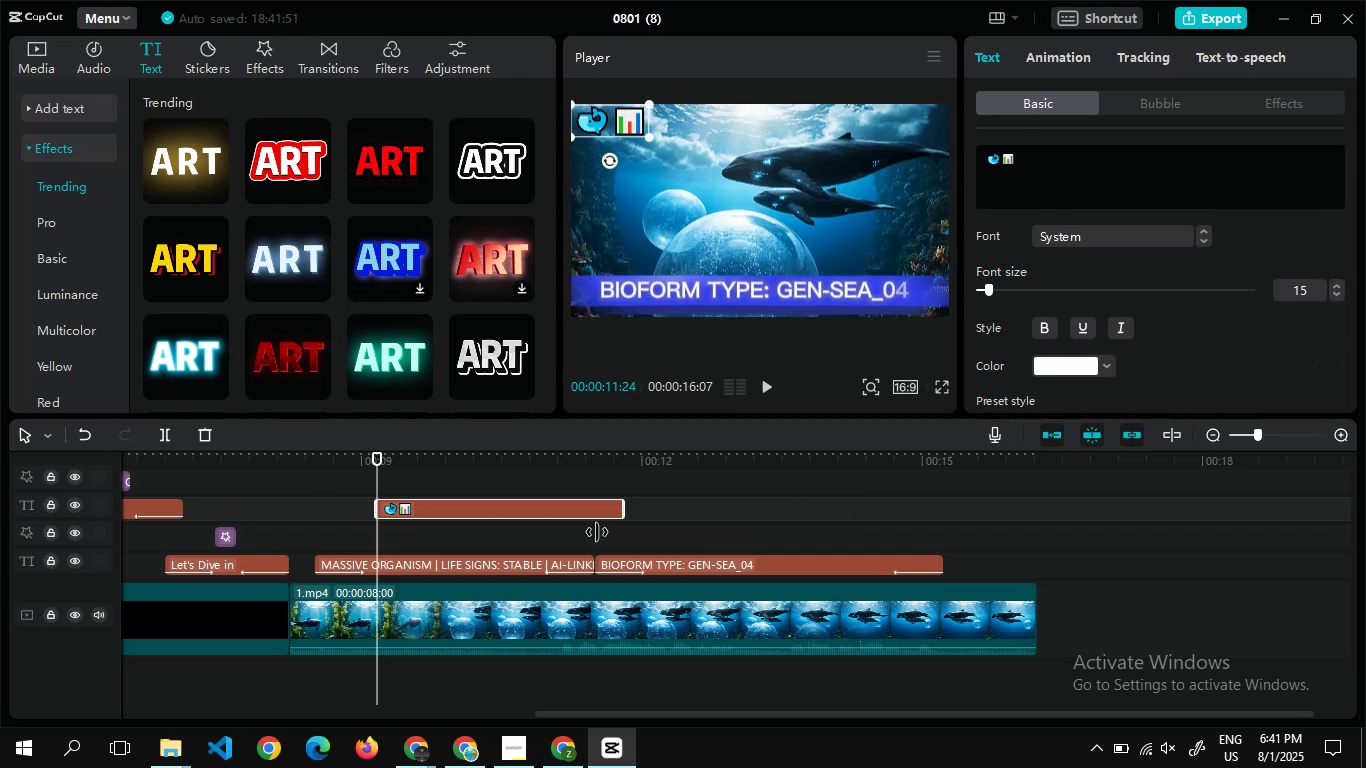 
left_click([1066, 54])
 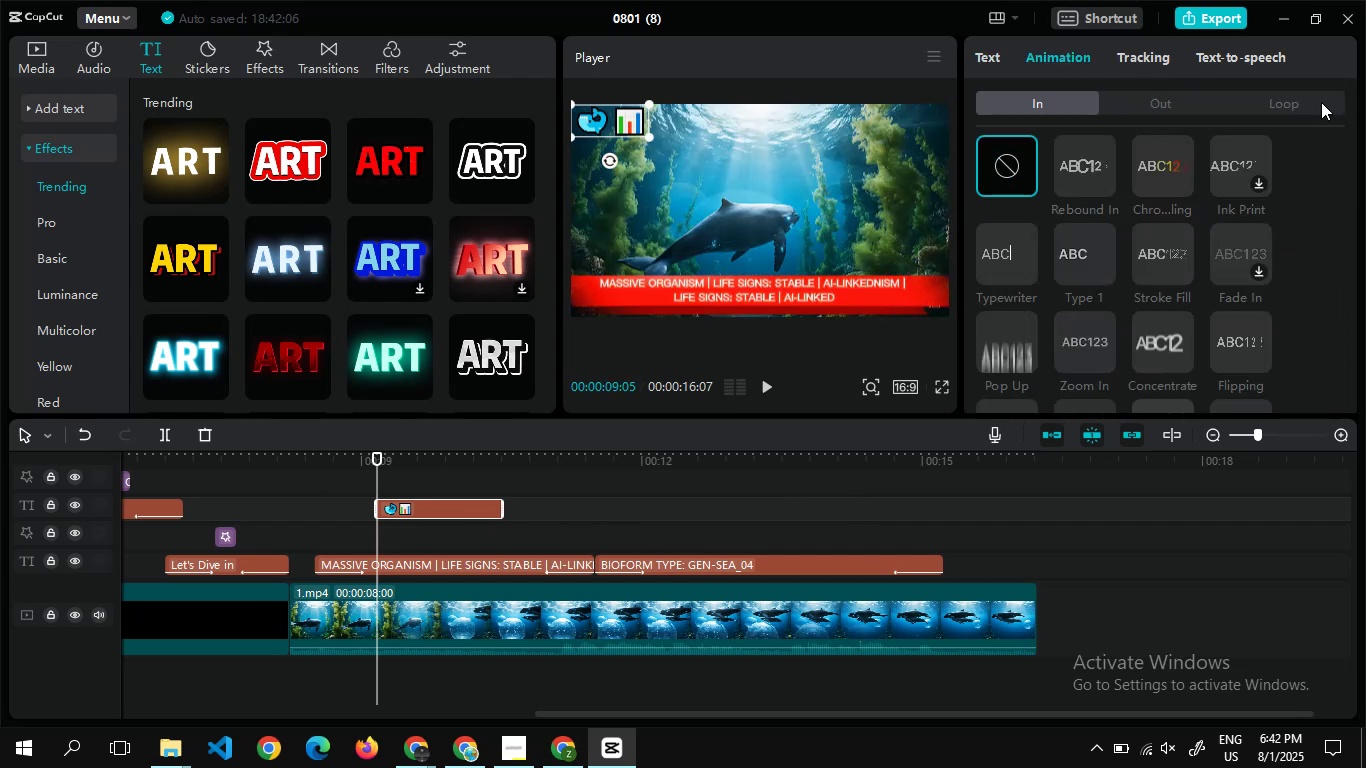 
left_click([1311, 99])
 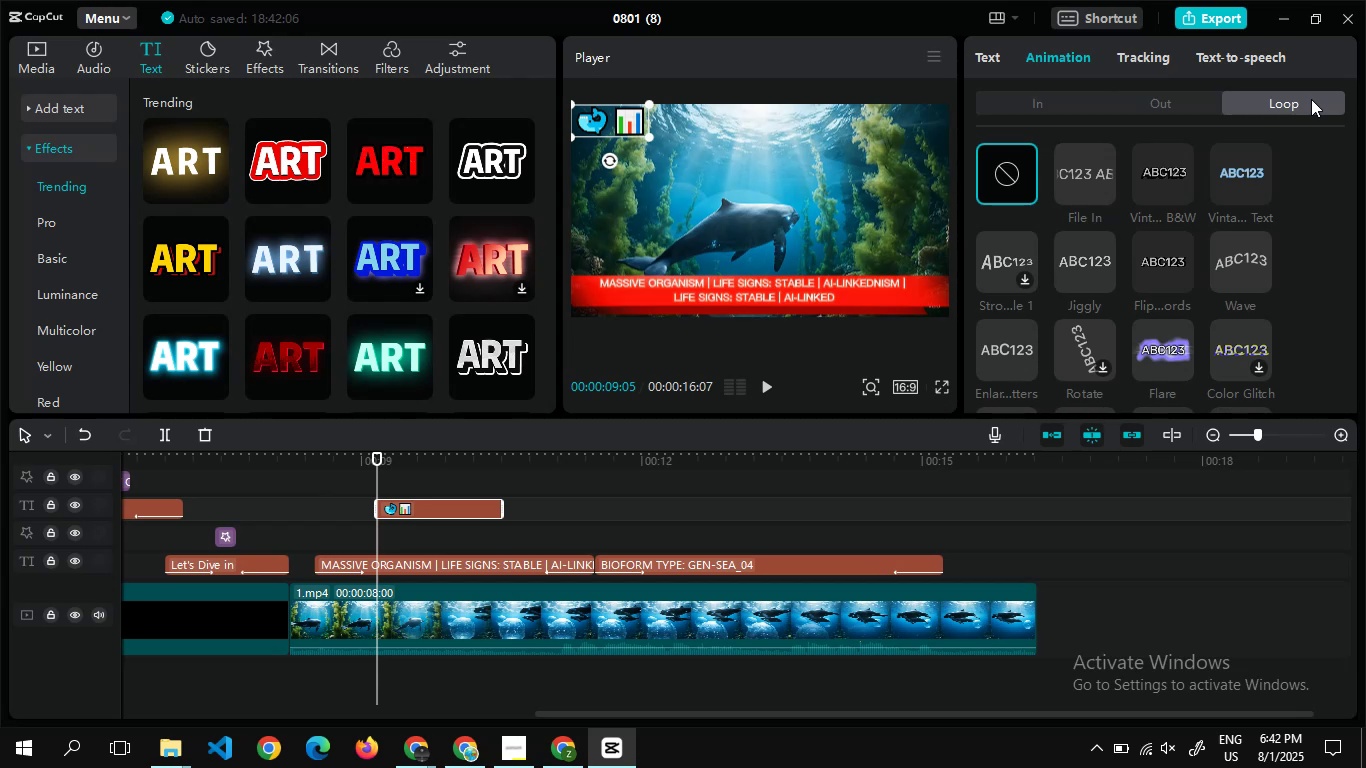 
wait(13.41)
 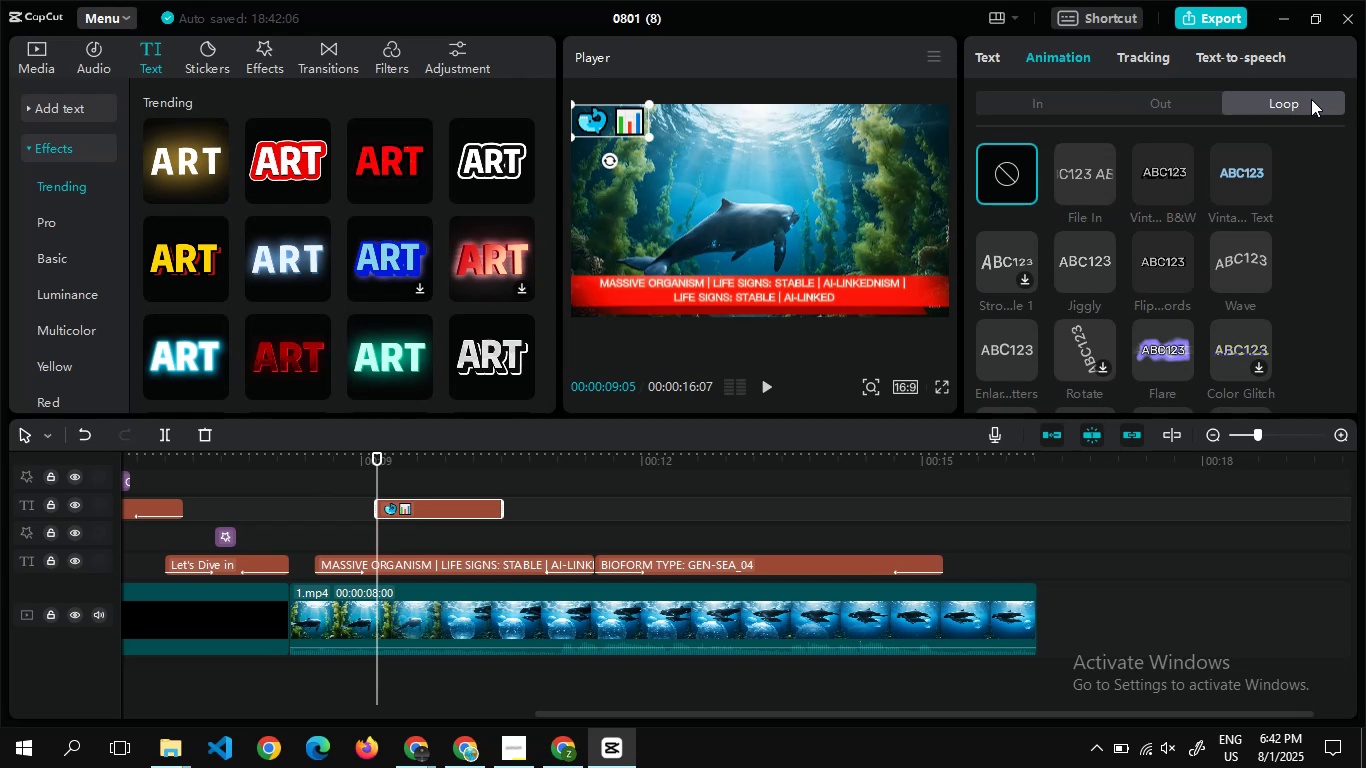 
left_click([1087, 192])
 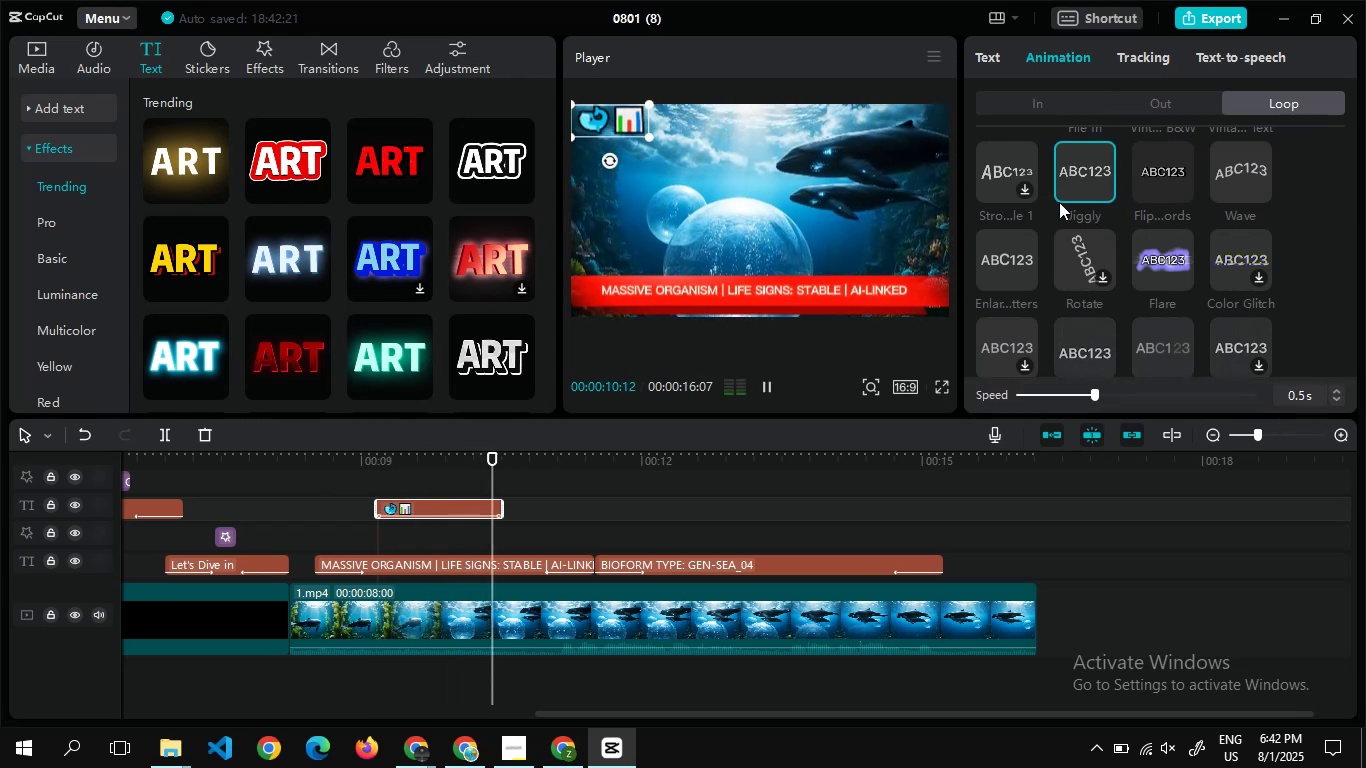 
key(Alt+AltLeft)
 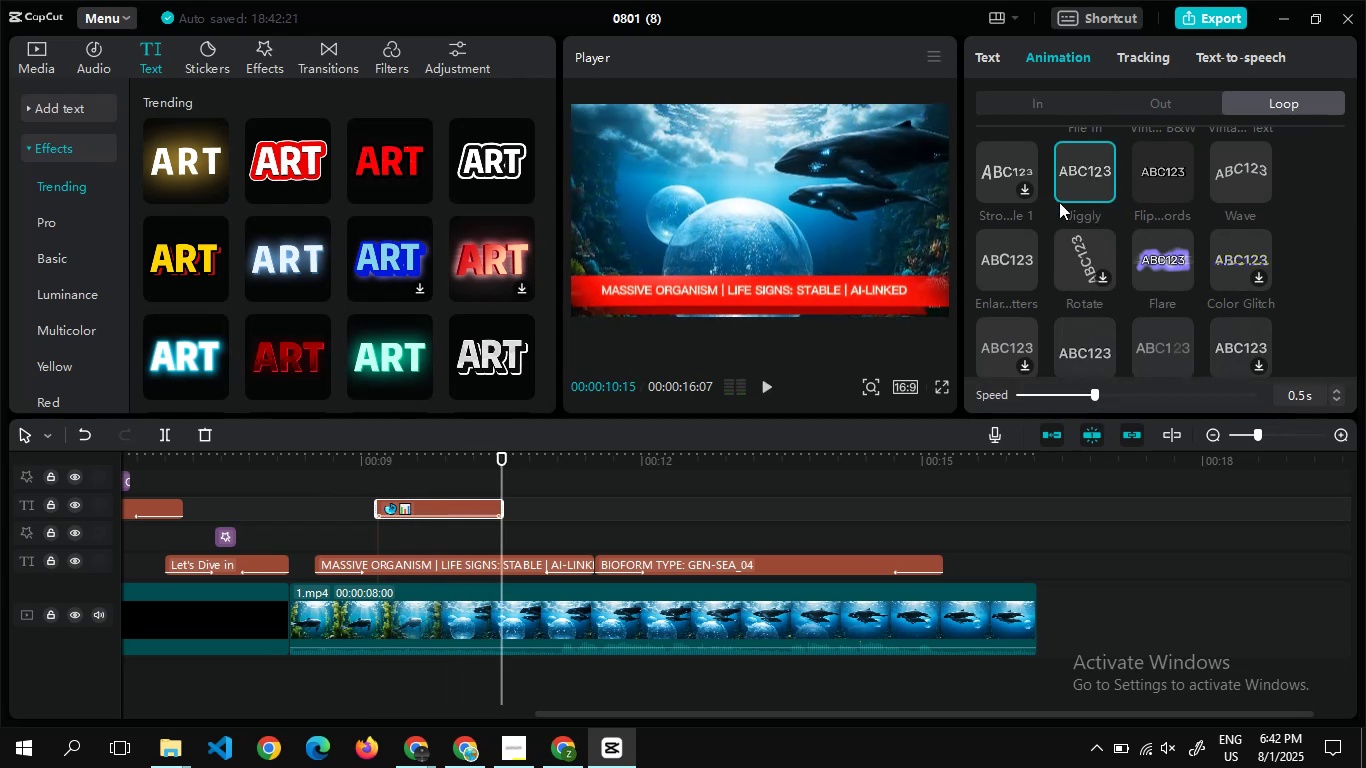 
key(Alt+Tab)
 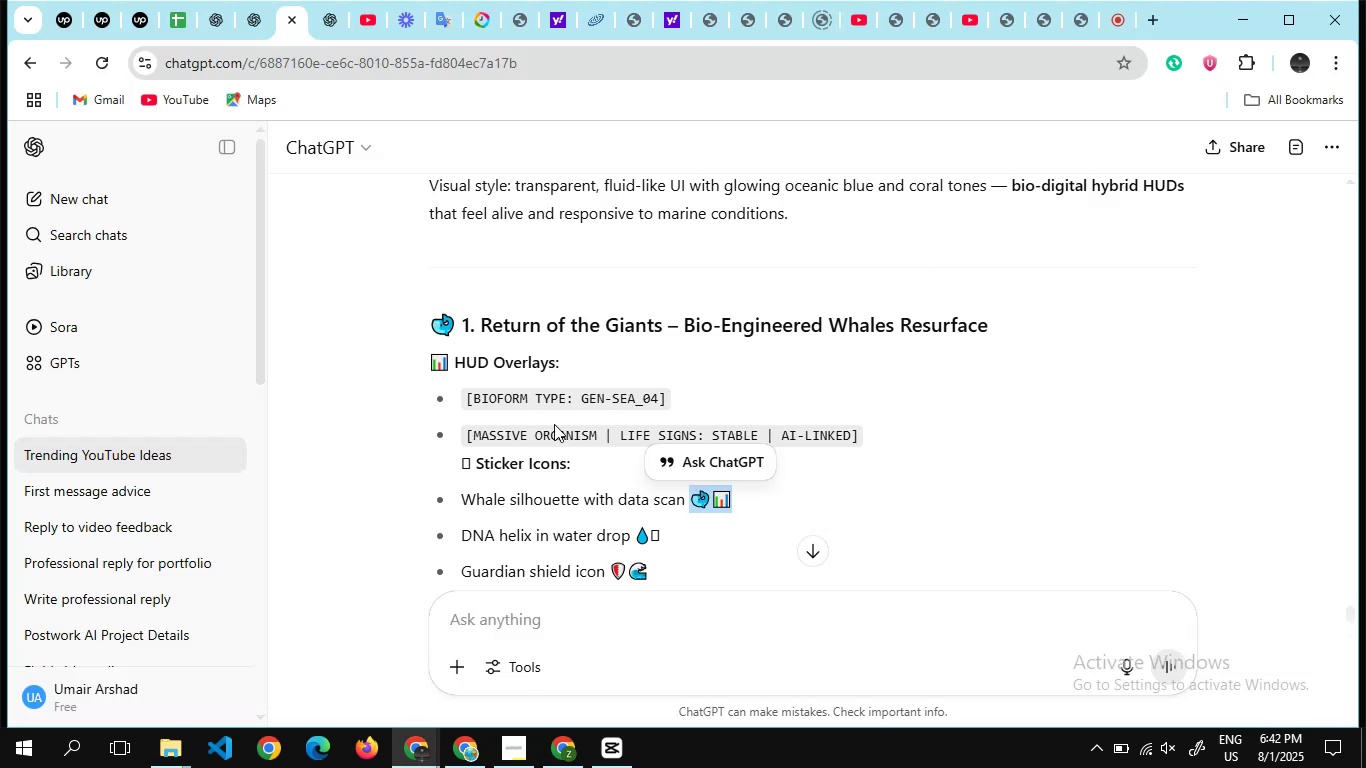 
scroll: coordinate [658, 446], scroll_direction: down, amount: 2.0
 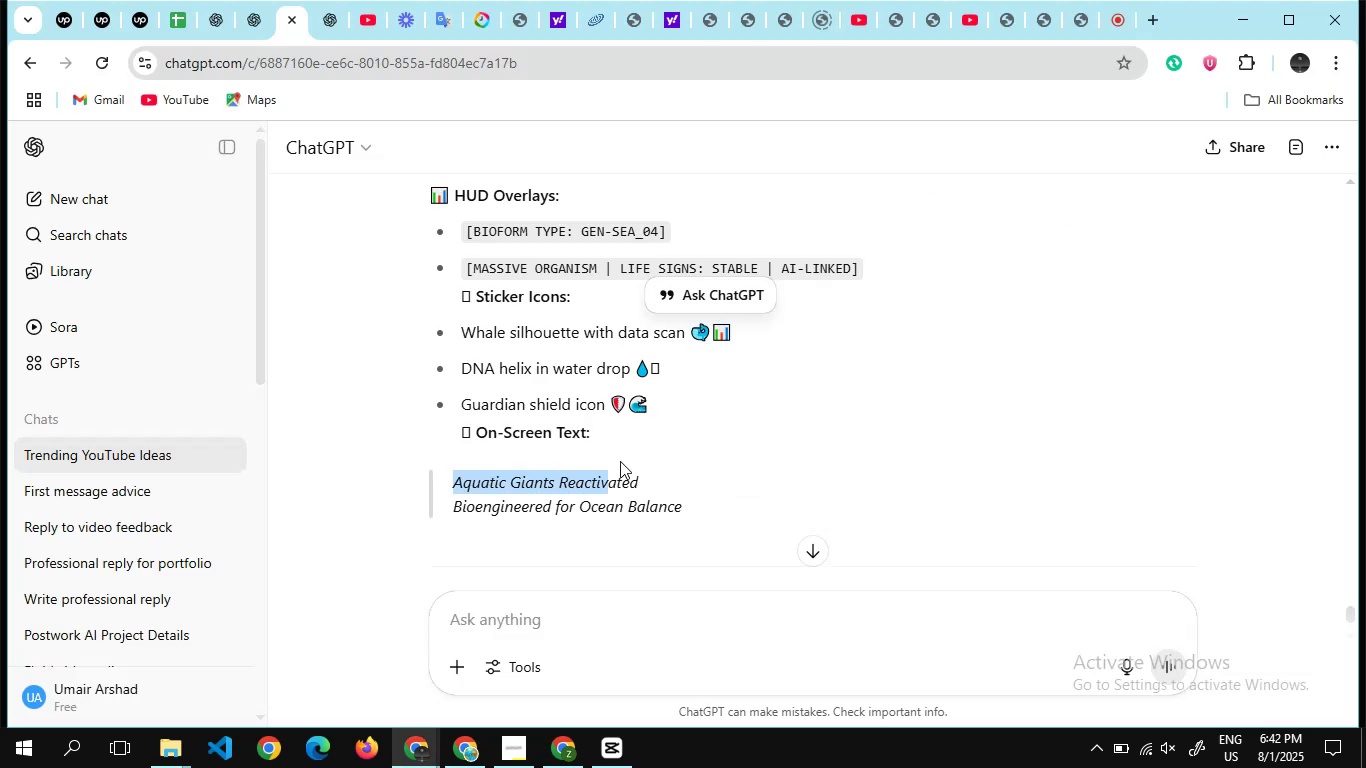 
key(Control+C)
 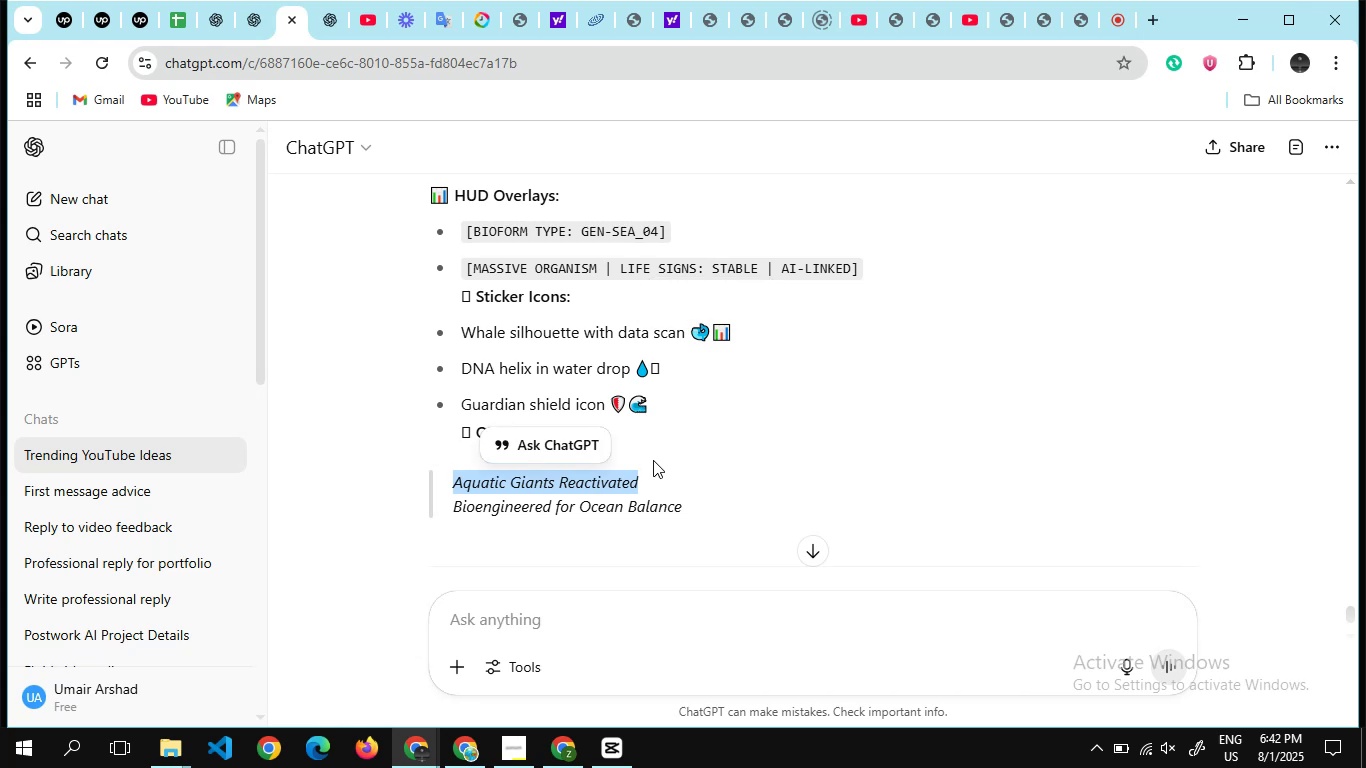 
left_click([653, 460])
 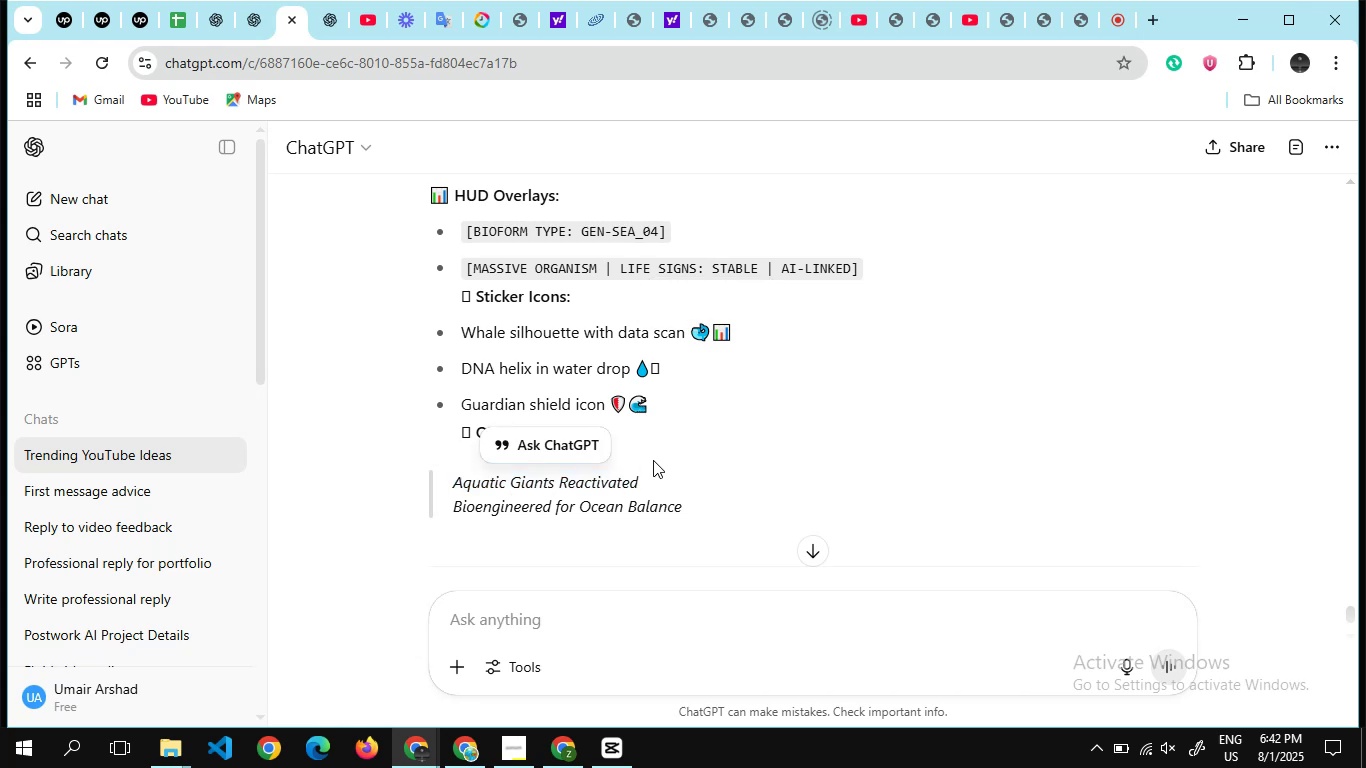 
key(Alt+AltLeft)
 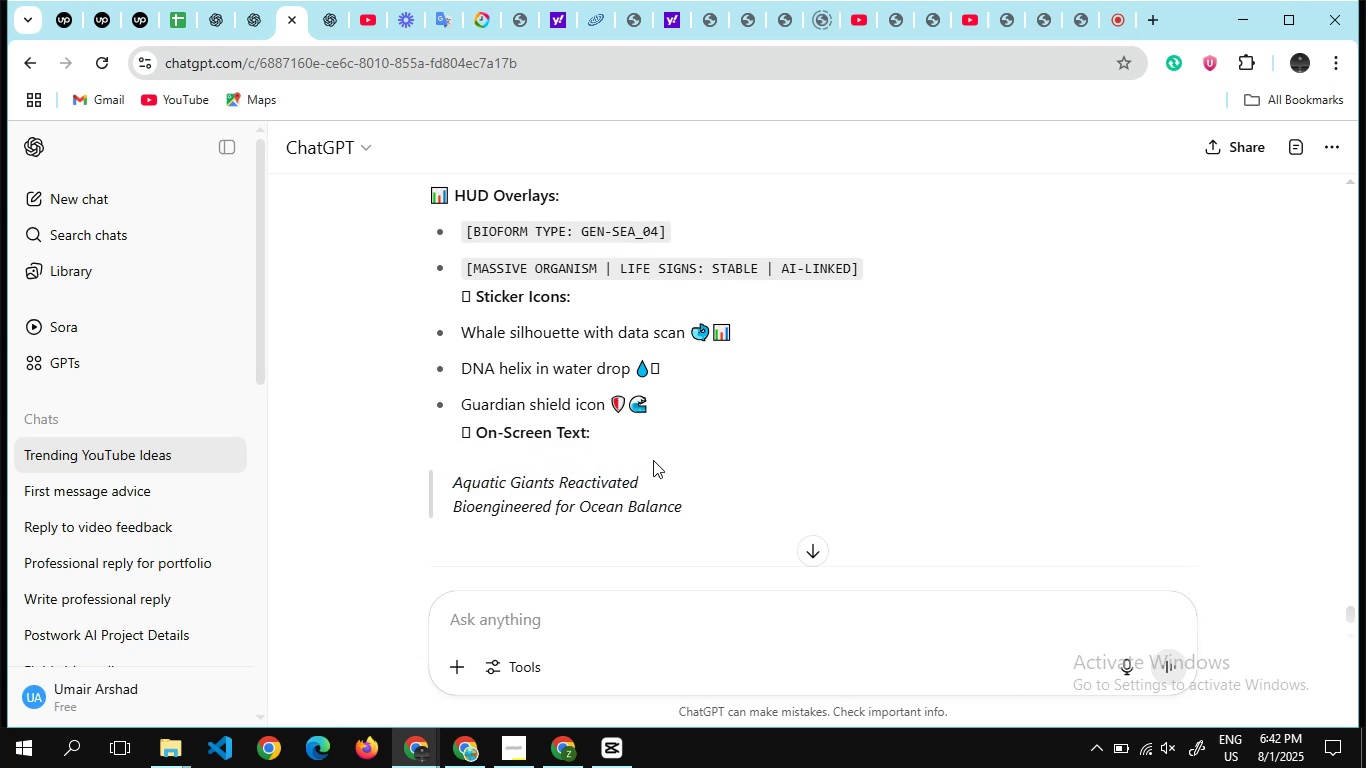 
key(Alt+Tab)
 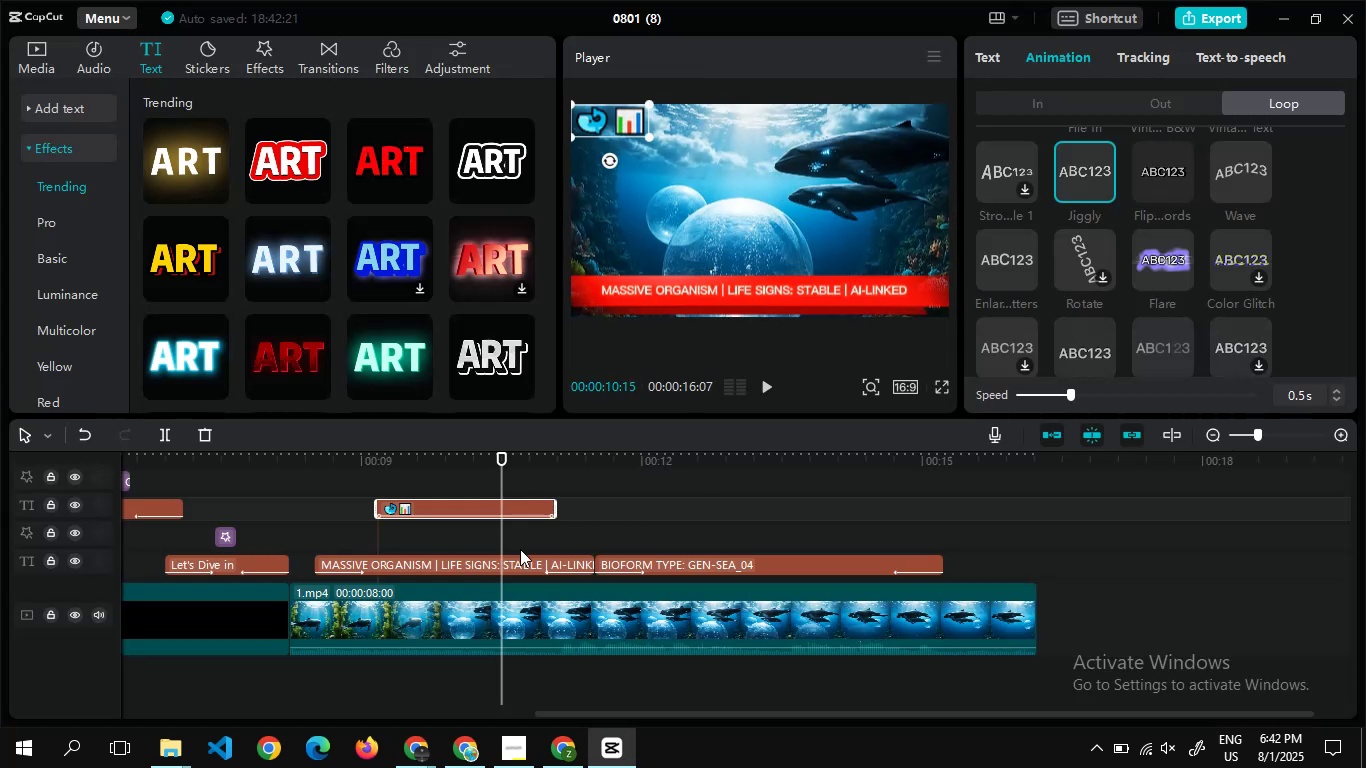 
wait(6.73)
 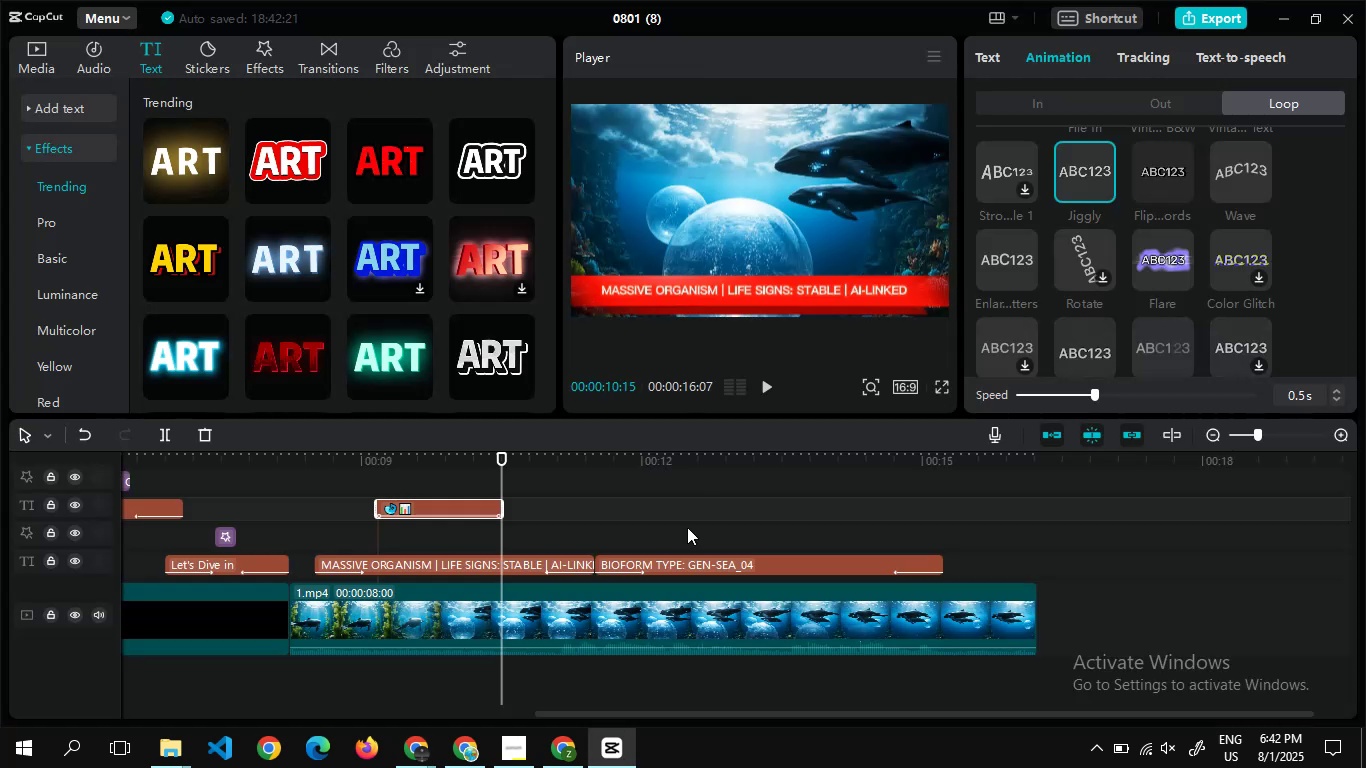 
double_click([424, 515])
 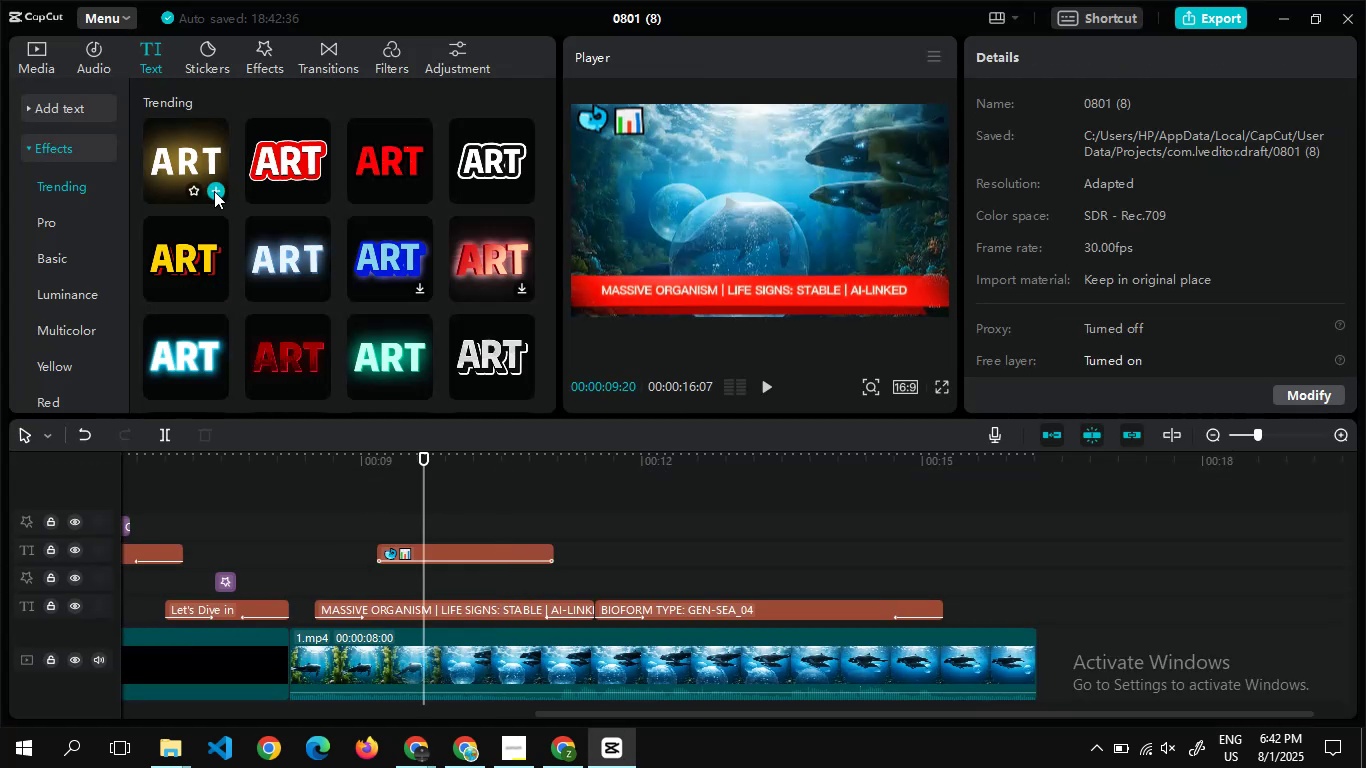 
left_click([215, 191])
 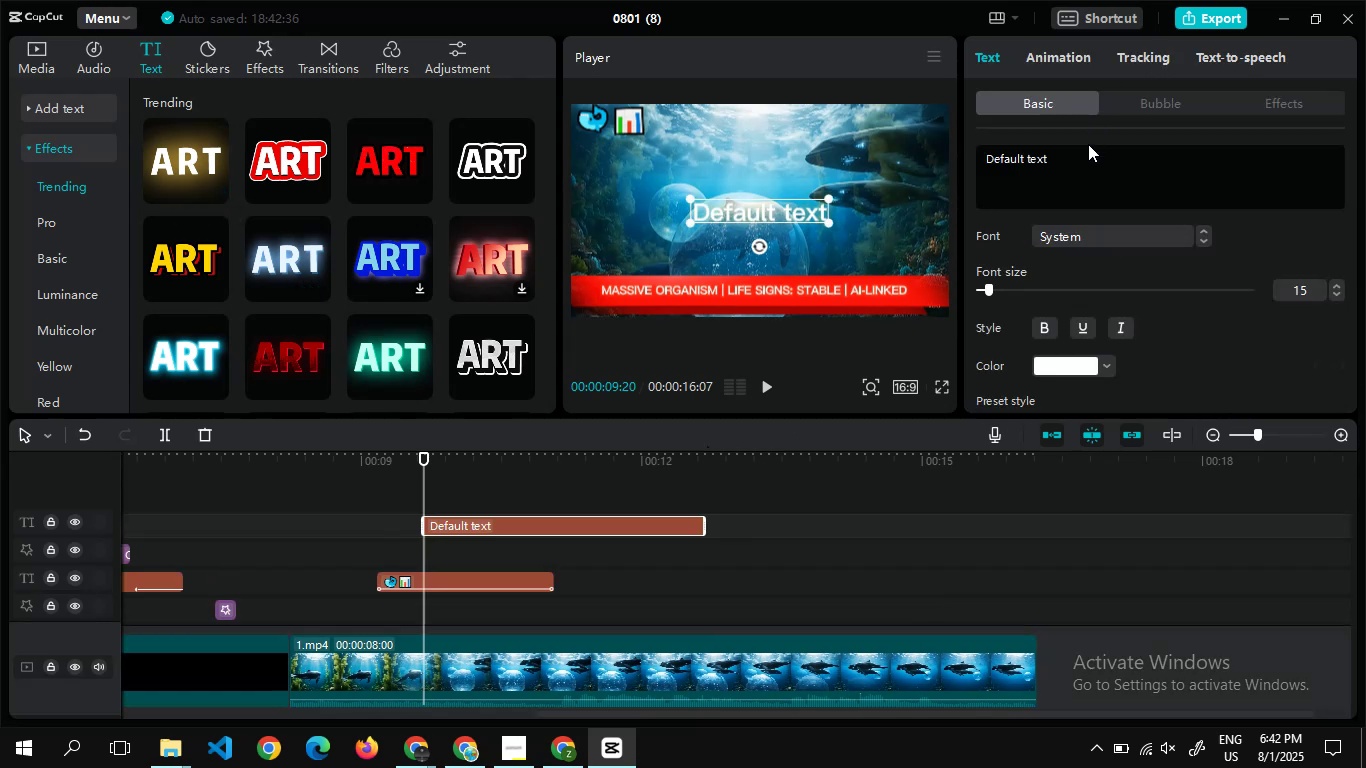 
left_click([1088, 159])
 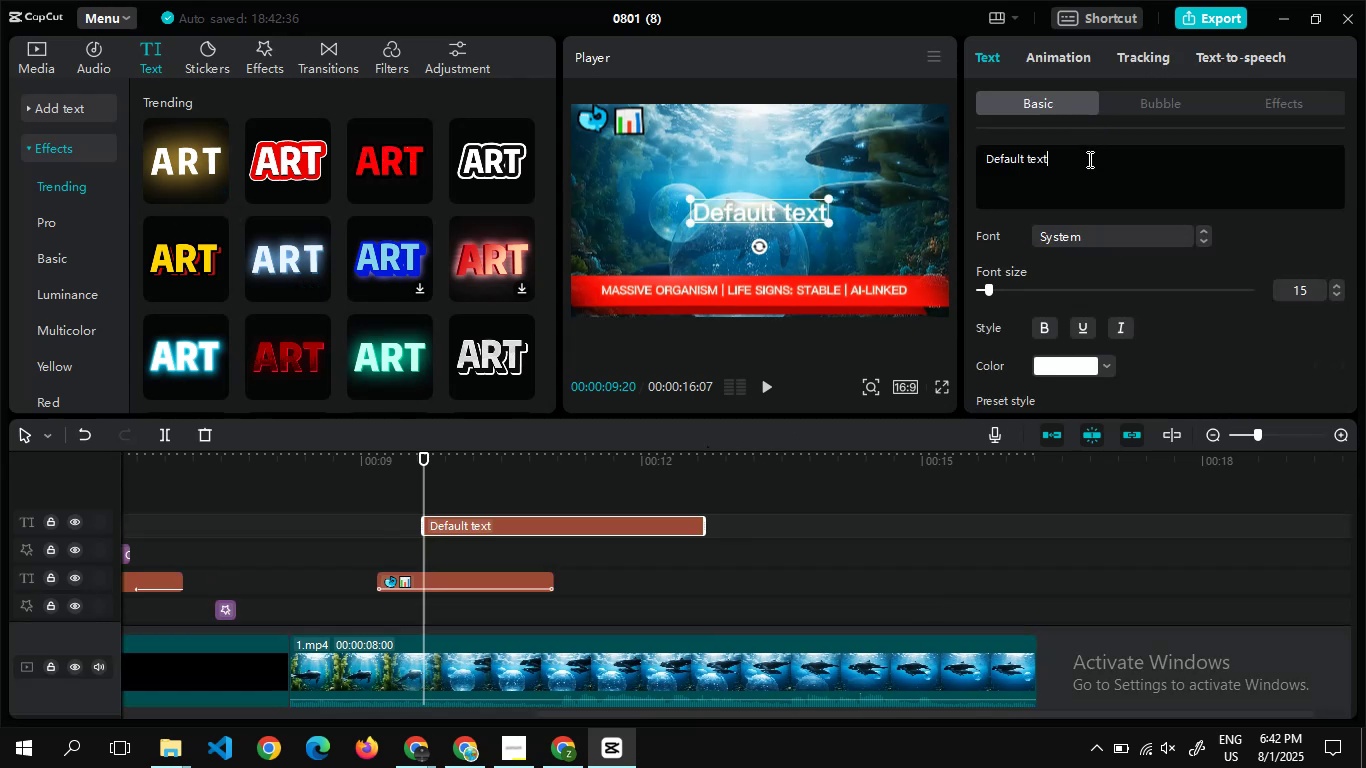 
key(Control+A)
 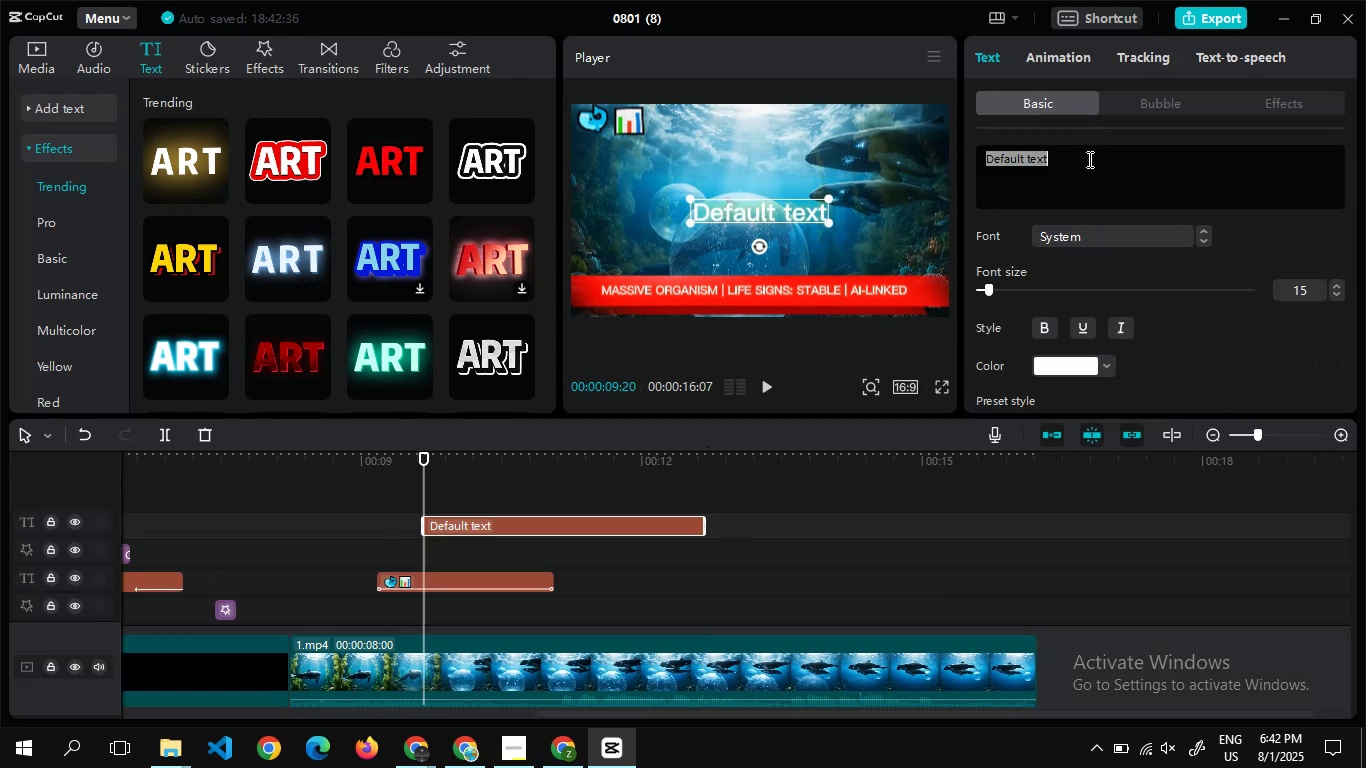 
key(Control+V)
 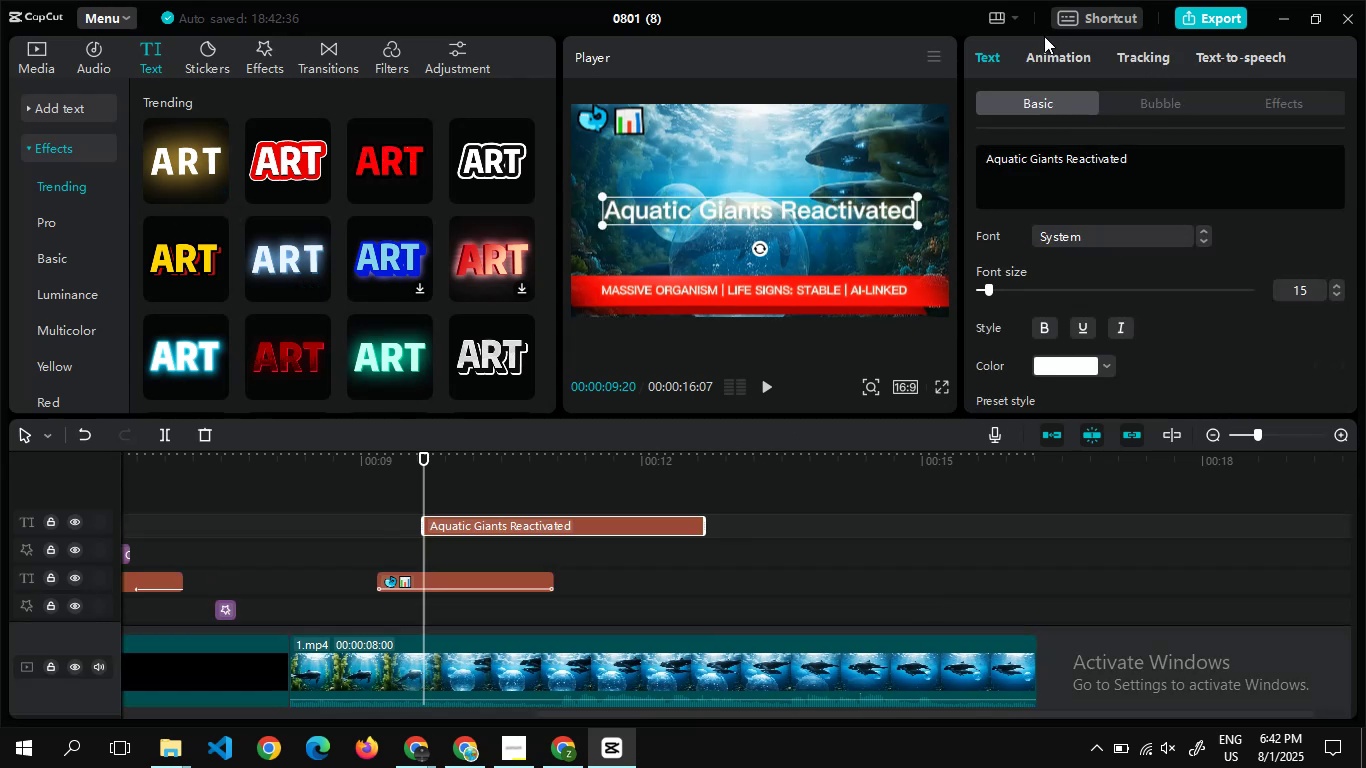 
left_click([1051, 54])
 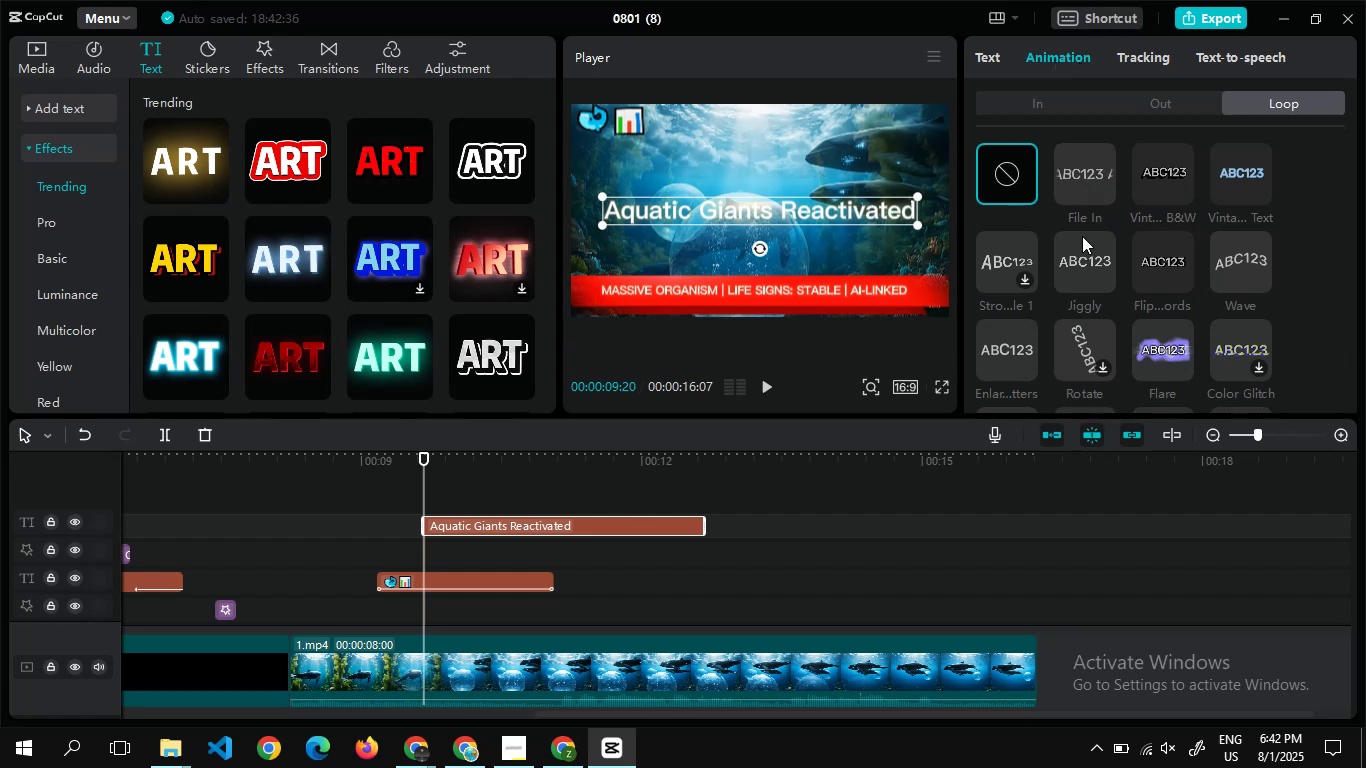 
wait(6.15)
 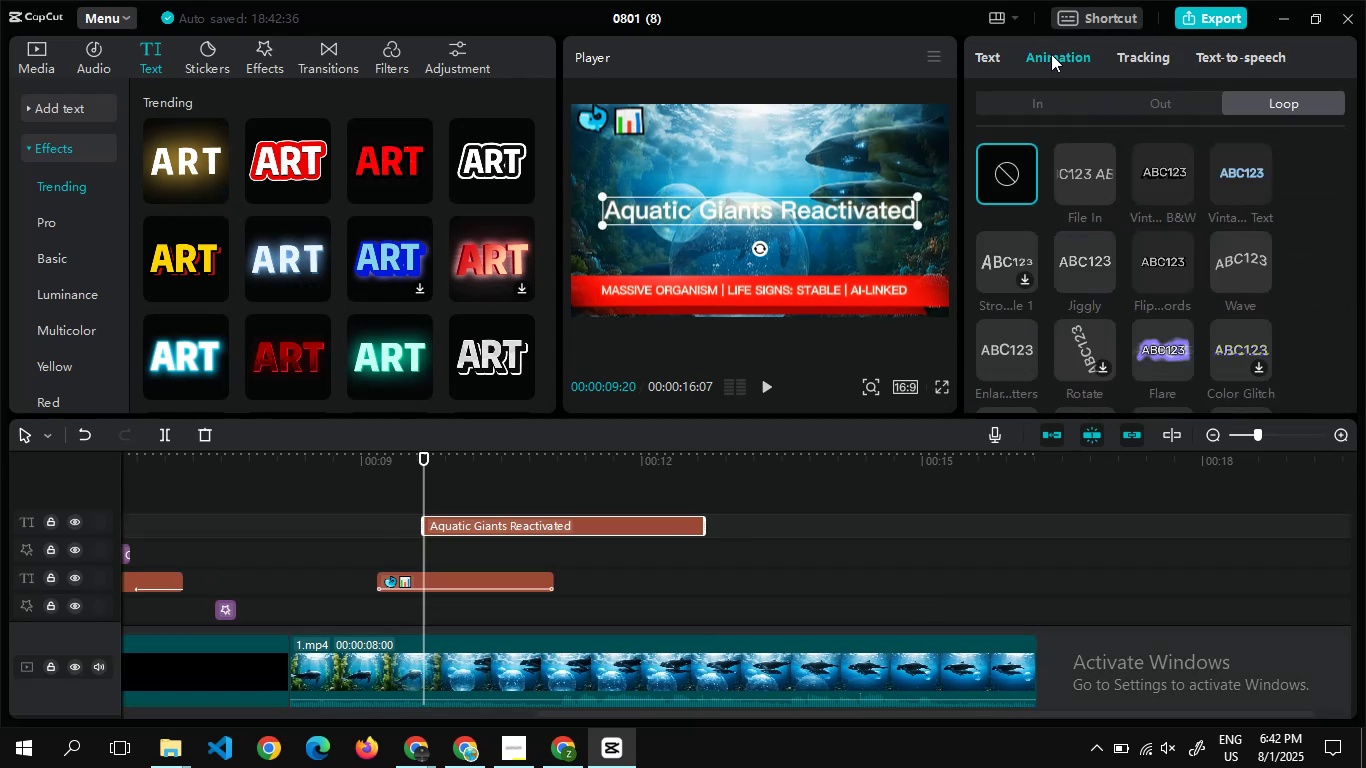 
left_click([1026, 93])
 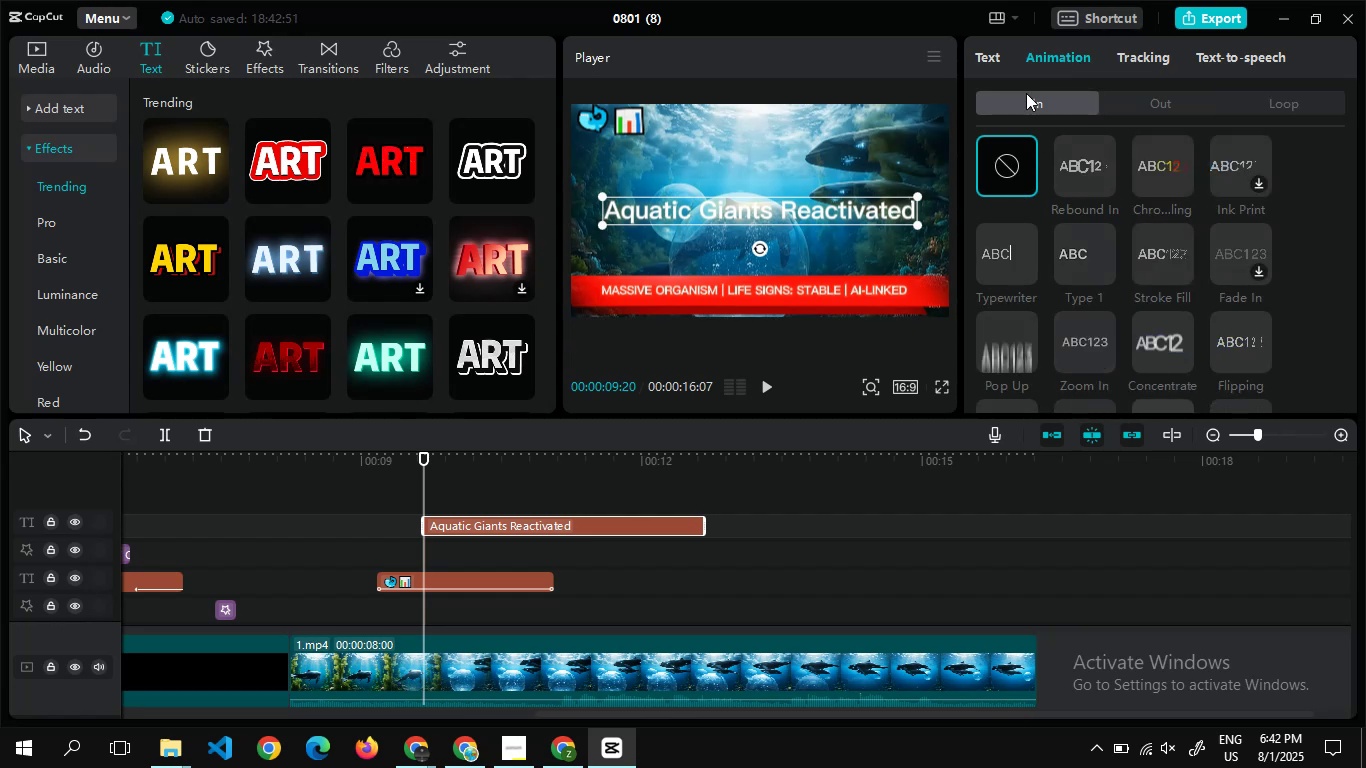 
wait(9.78)
 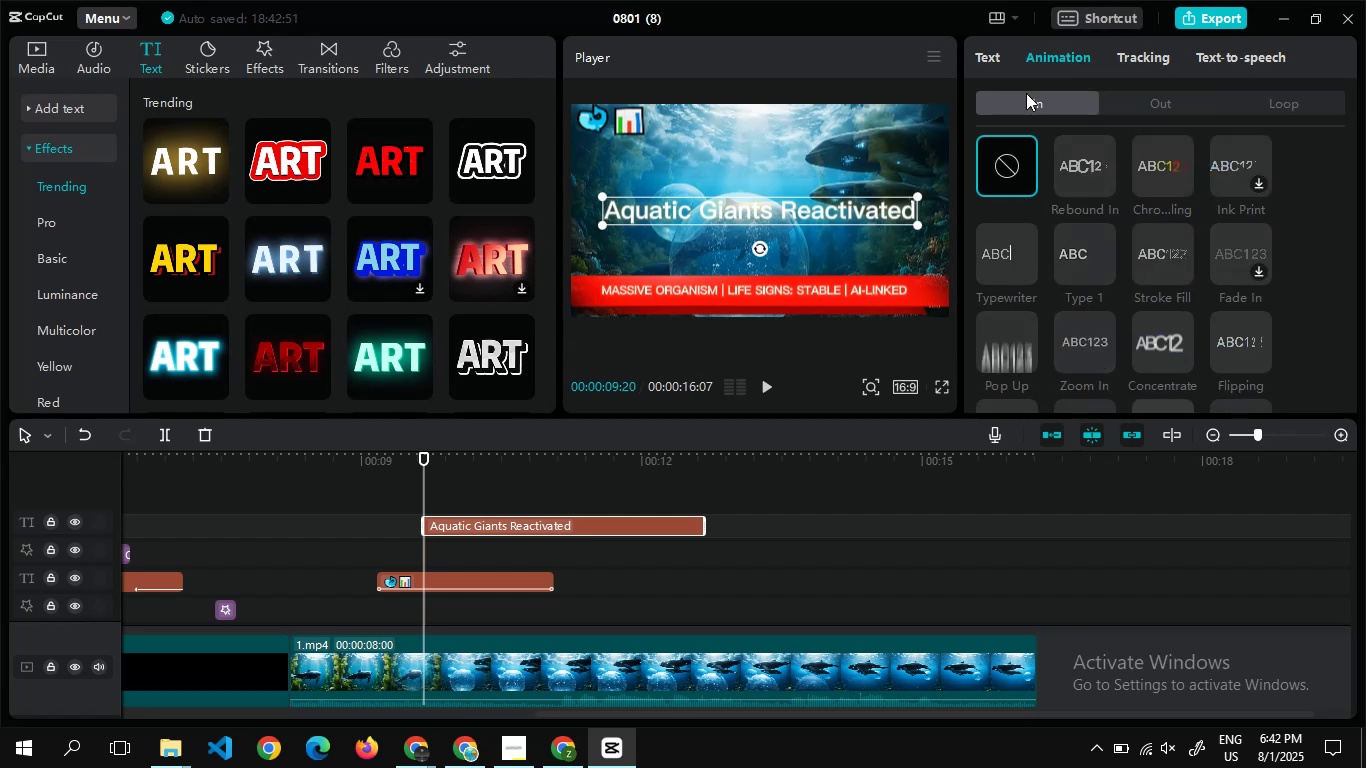 
left_click([984, 59])
 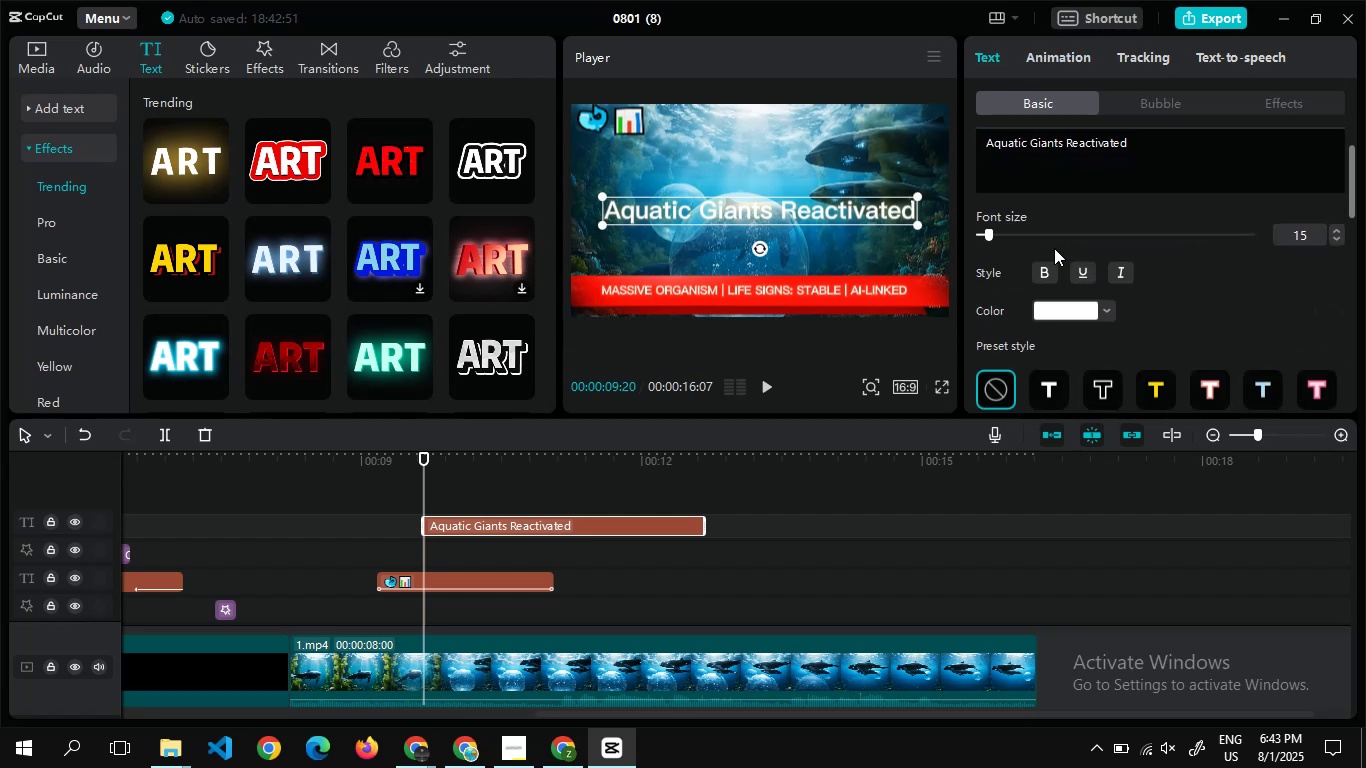 
mouse_move([1086, 276])
 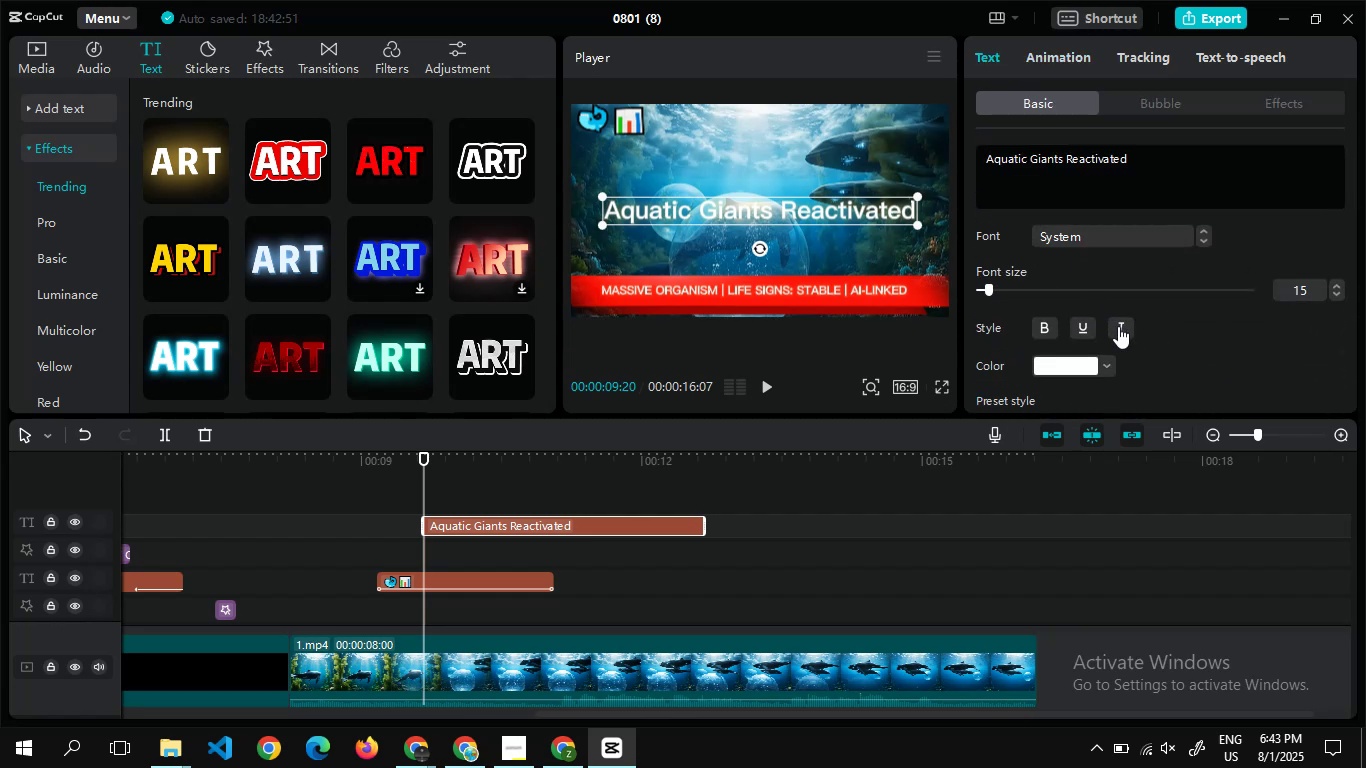 
left_click([1118, 326])
 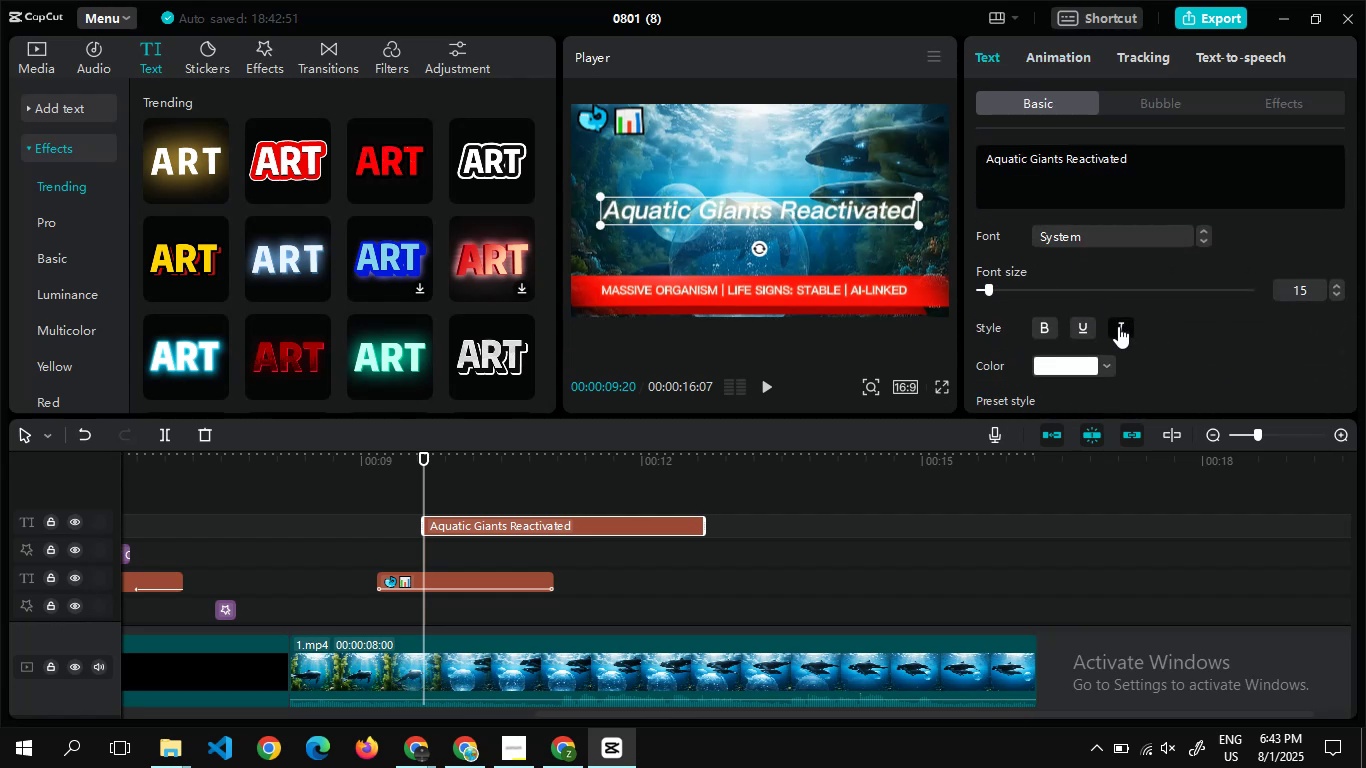 
mouse_move([1081, 265])
 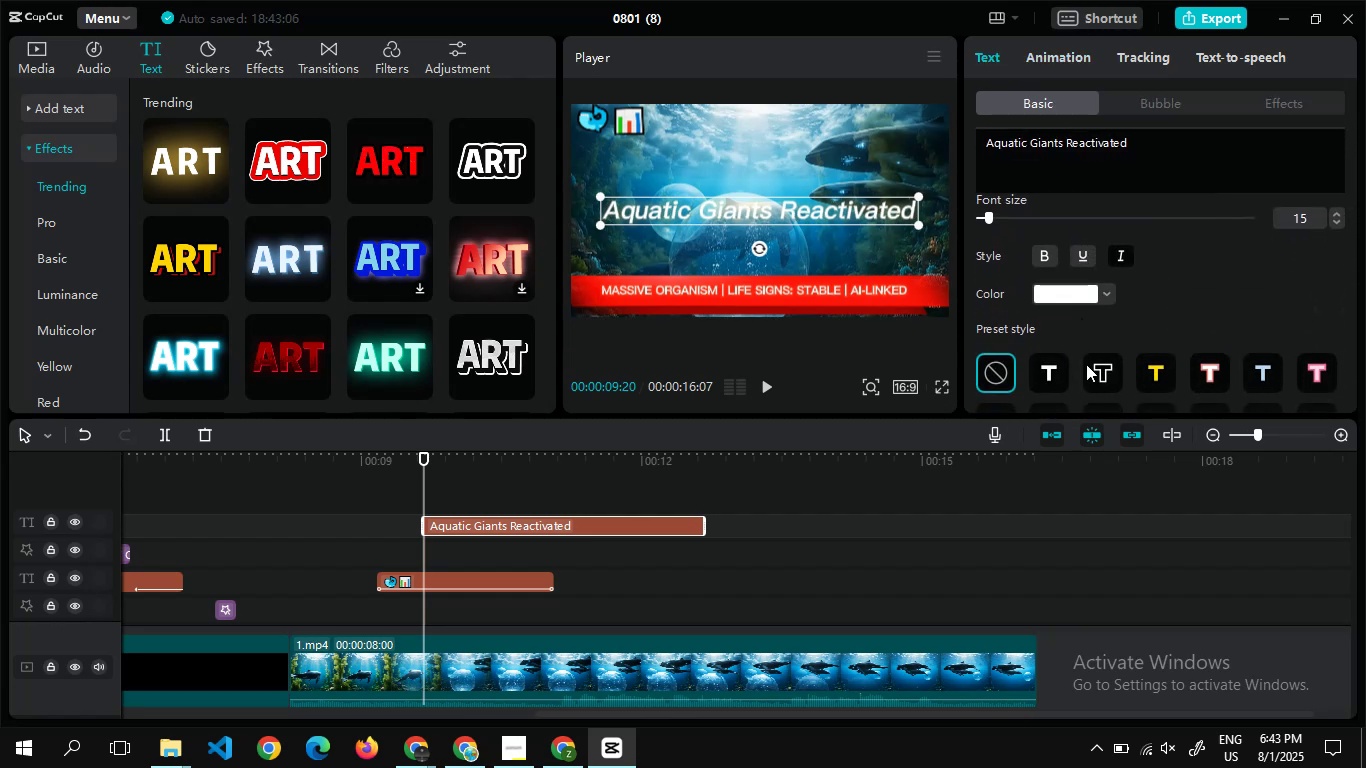 
left_click([1086, 364])
 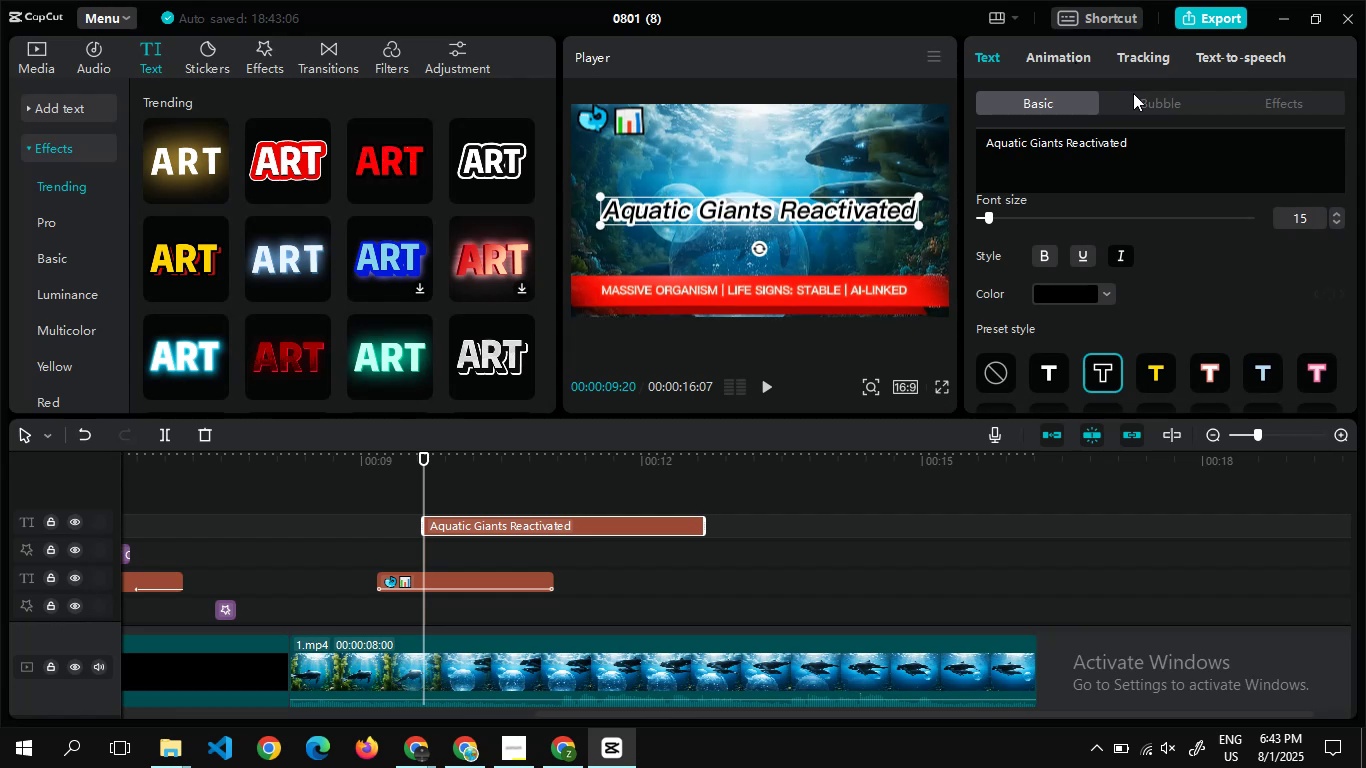 
left_click([1140, 99])
 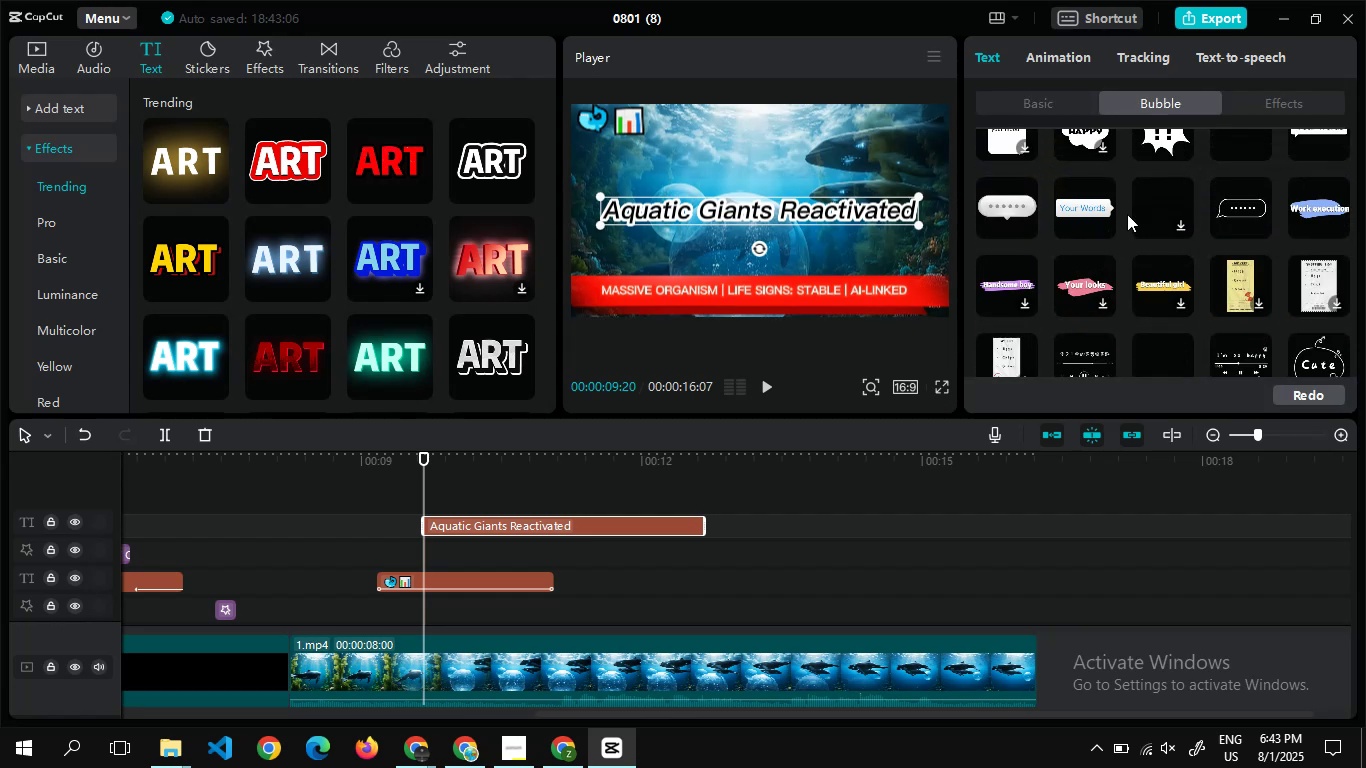 
wait(13.78)
 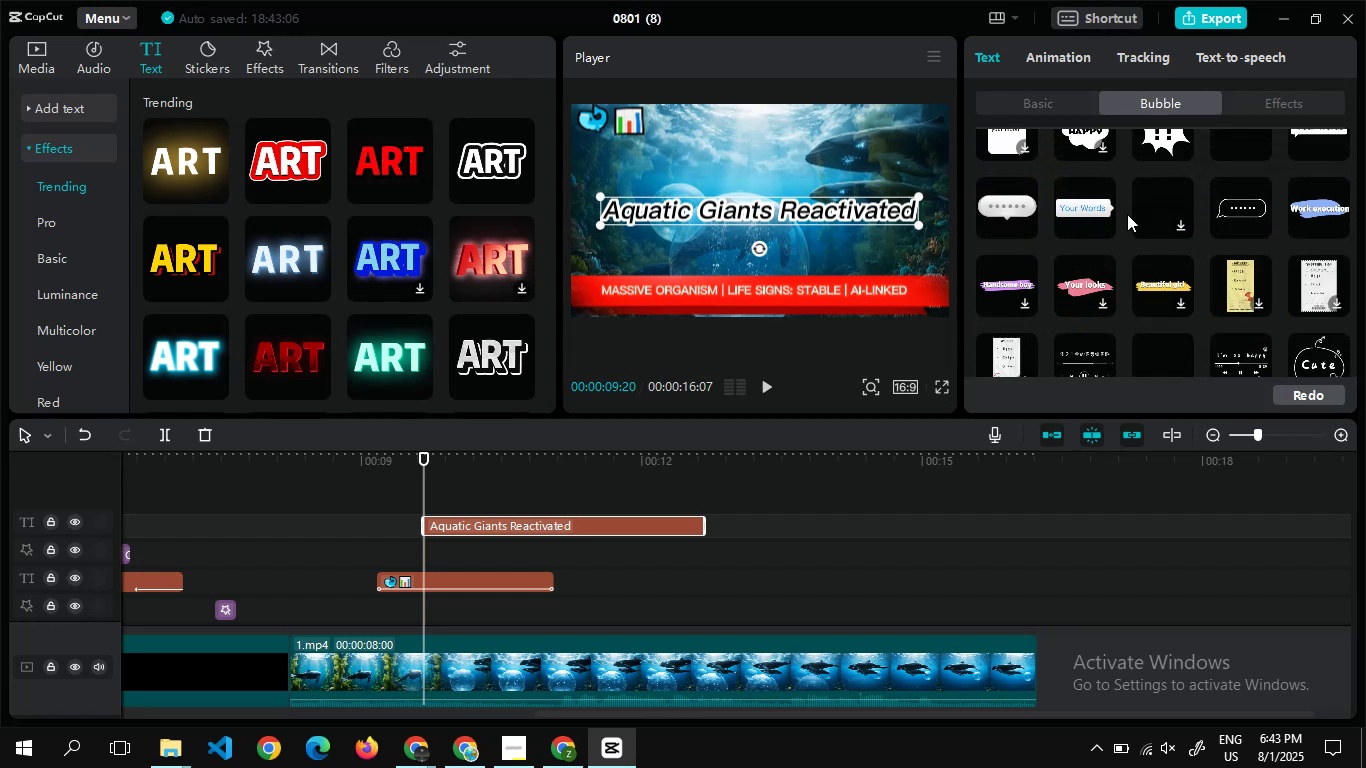 
left_click([1244, 204])
 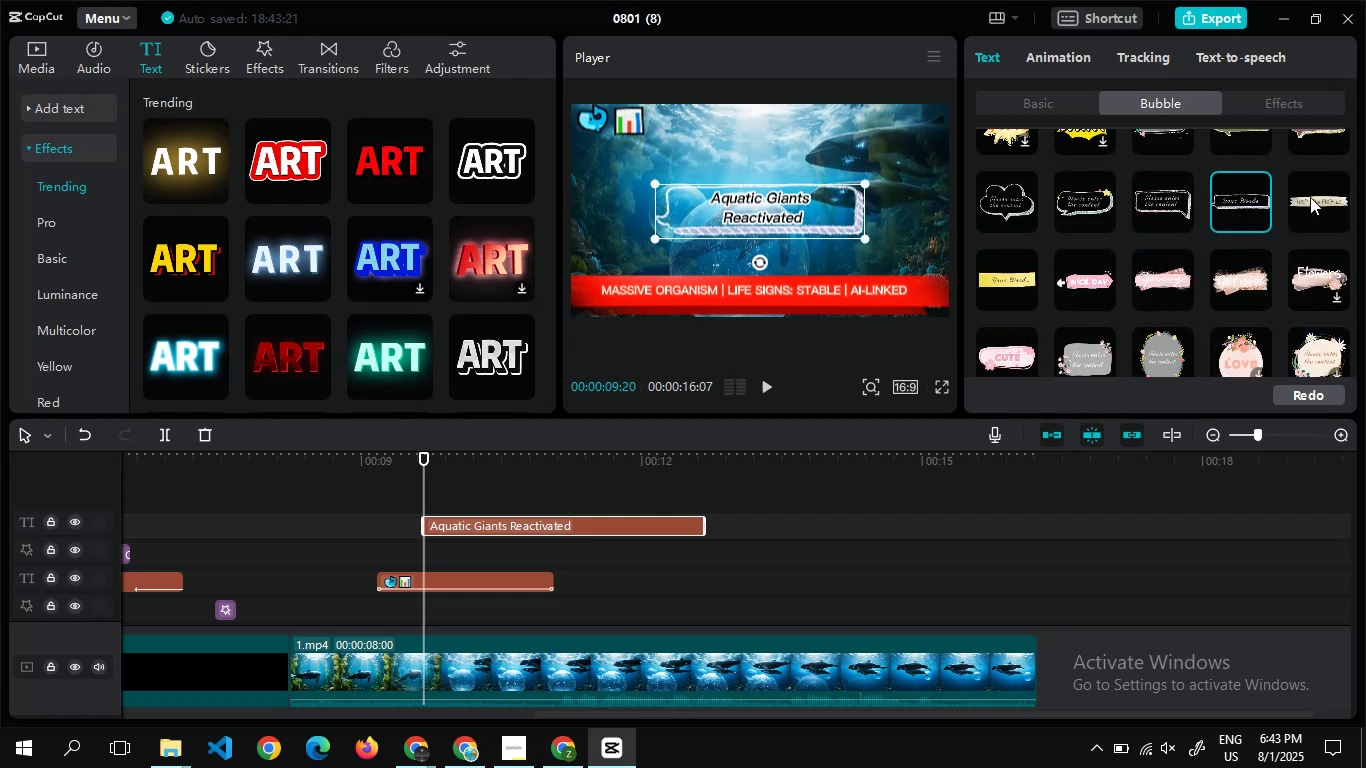 
left_click([1310, 197])
 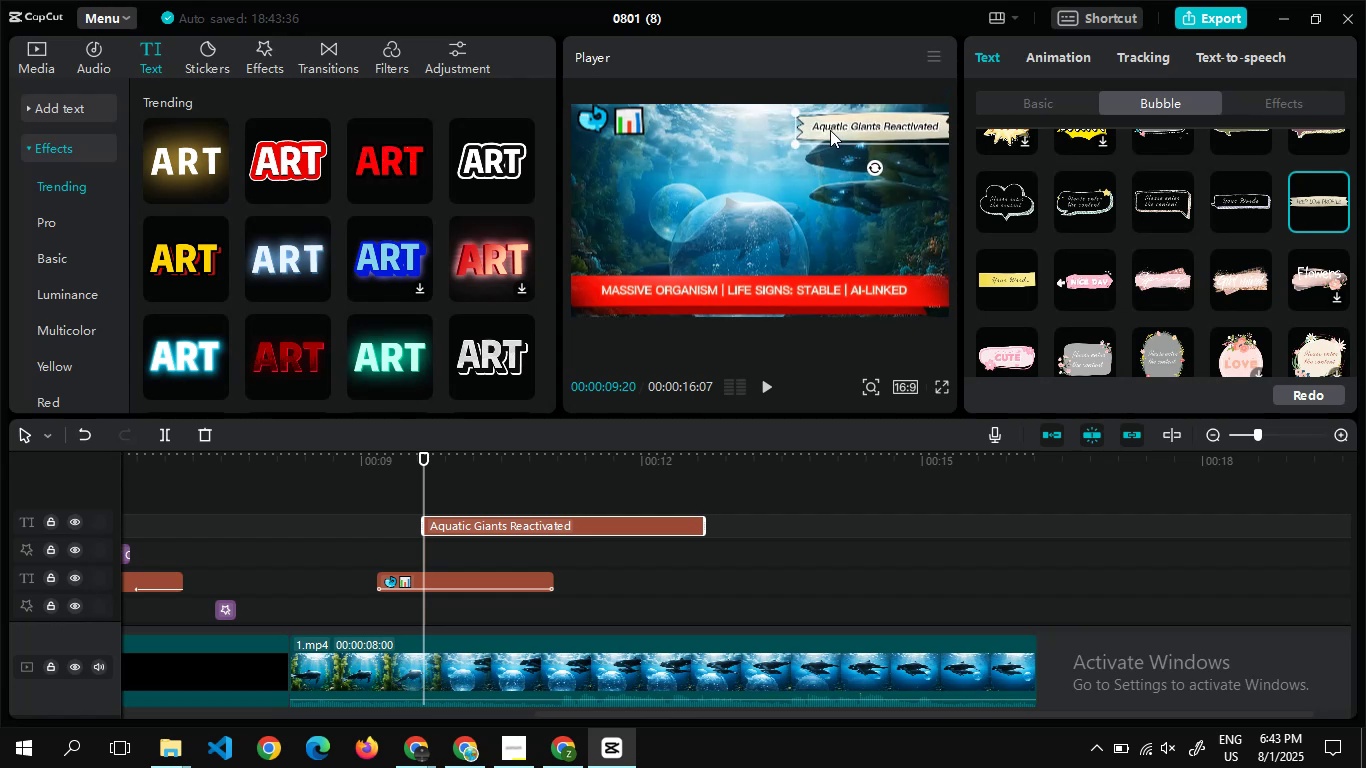 
wait(24.75)
 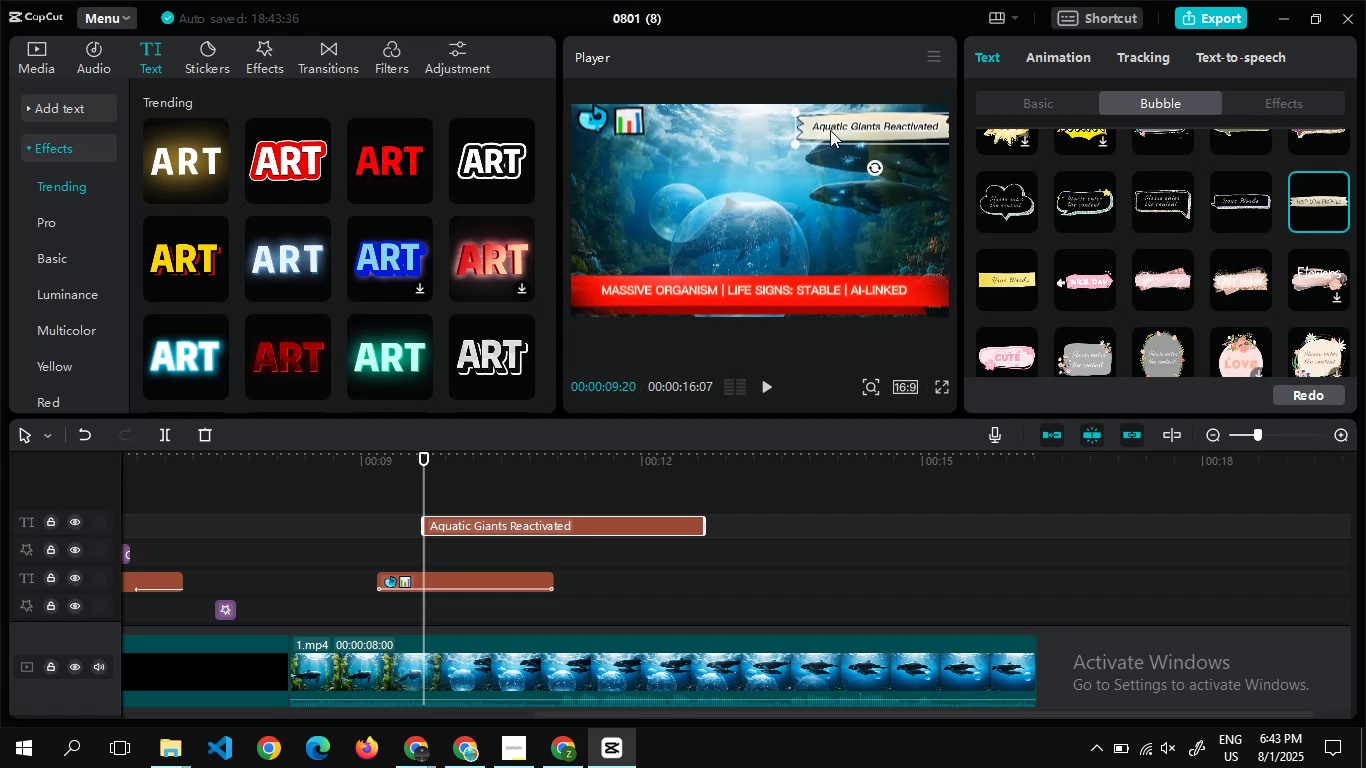 
left_click([813, 171])
 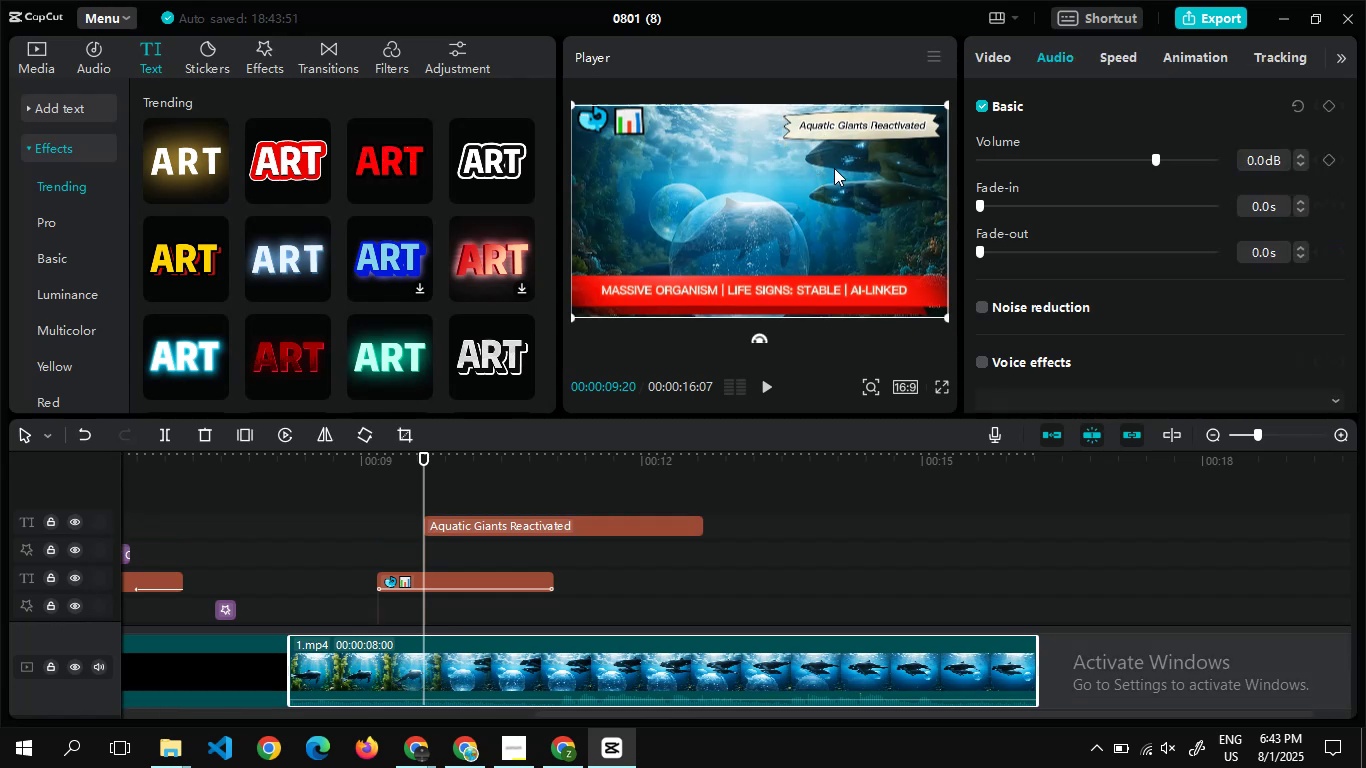 
left_click([847, 121])
 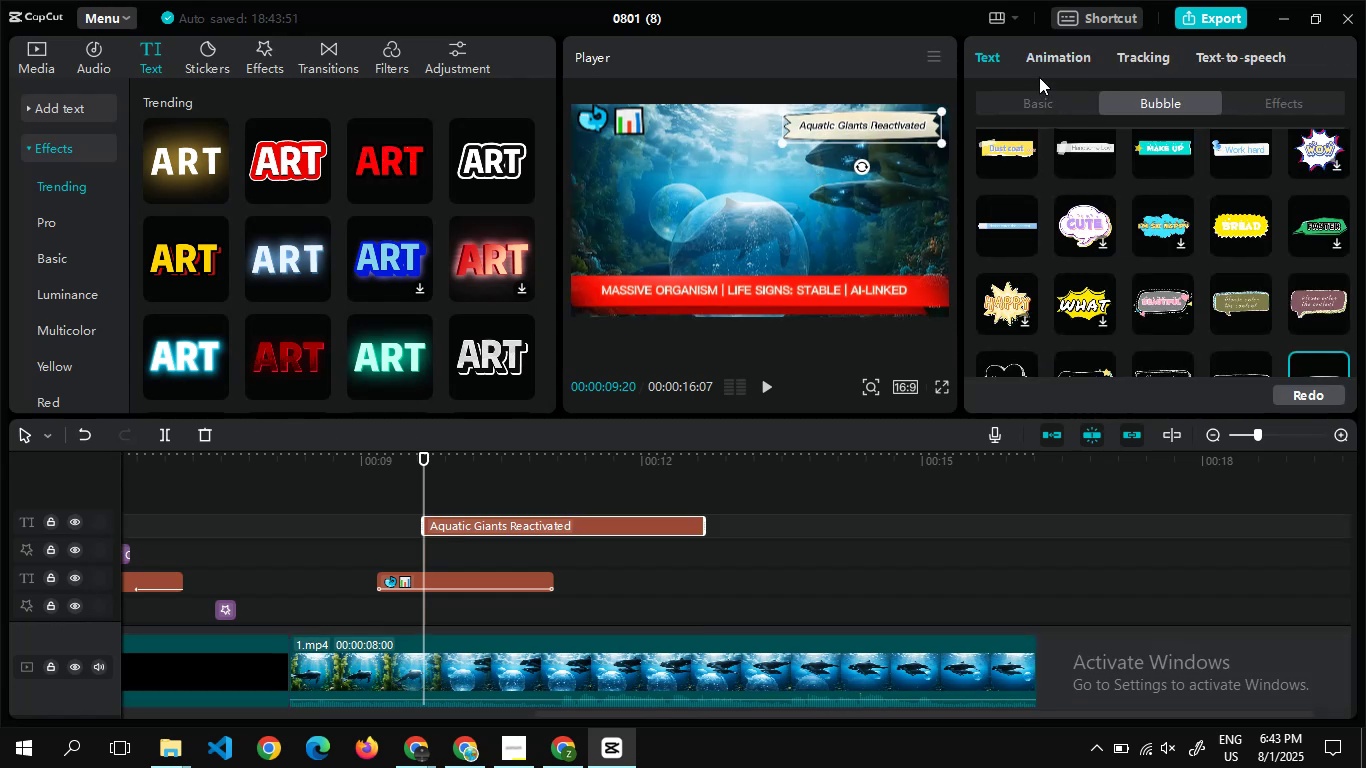 
left_click([1045, 55])
 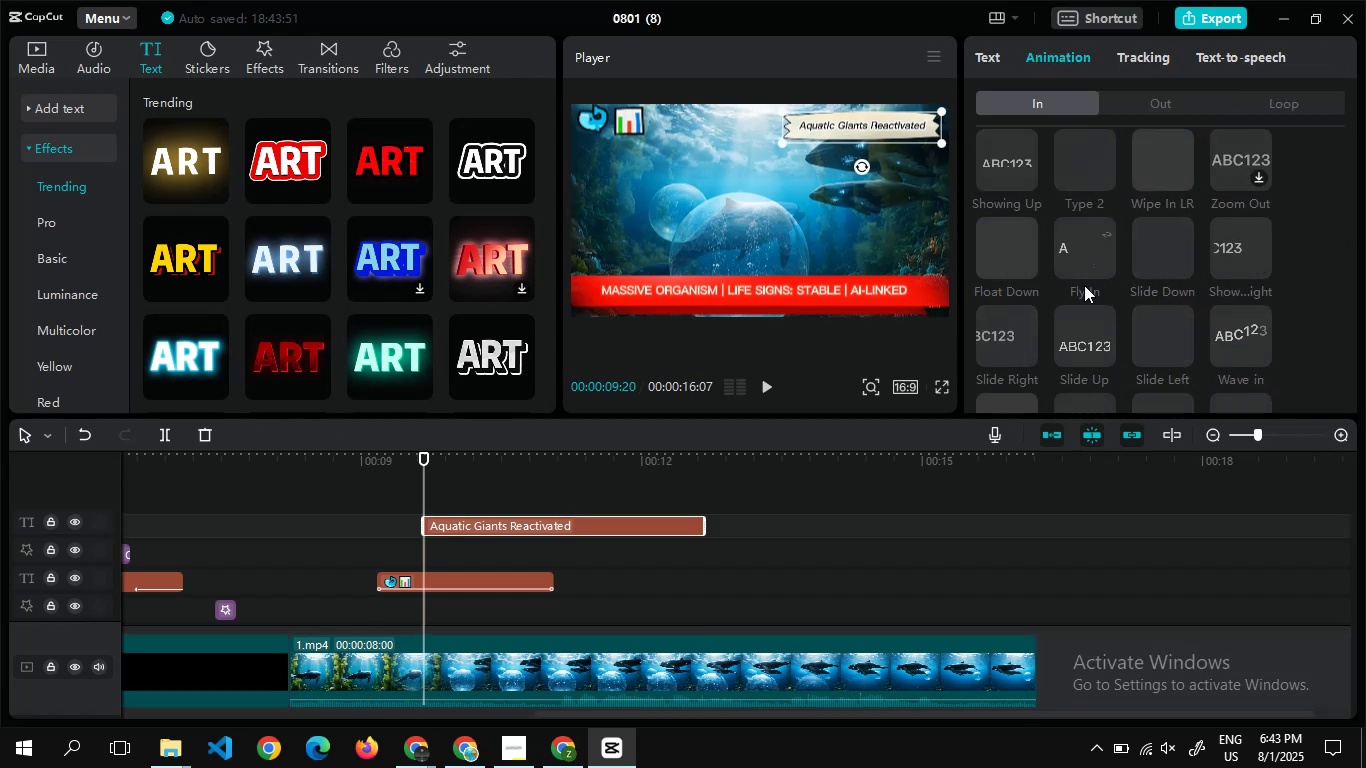 
left_click([1084, 244])
 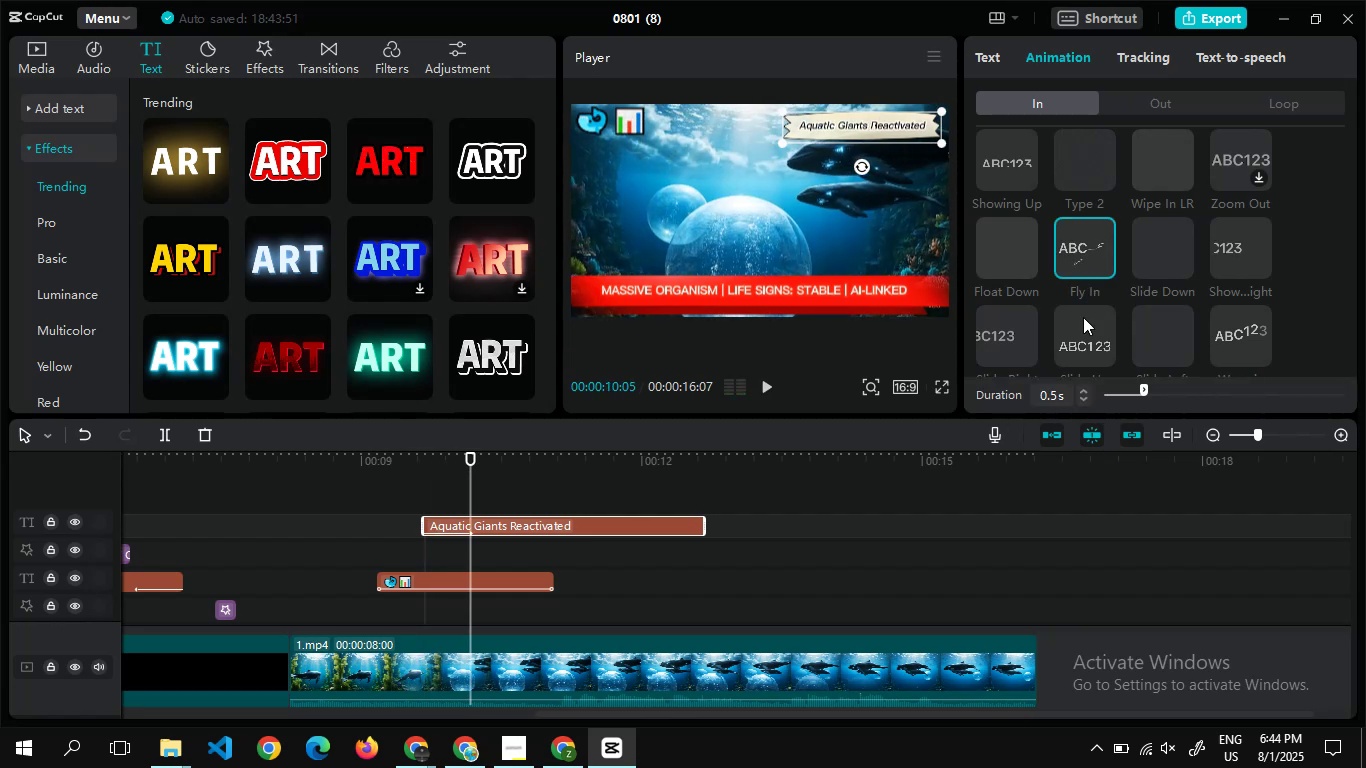 
mouse_move([1063, 279])
 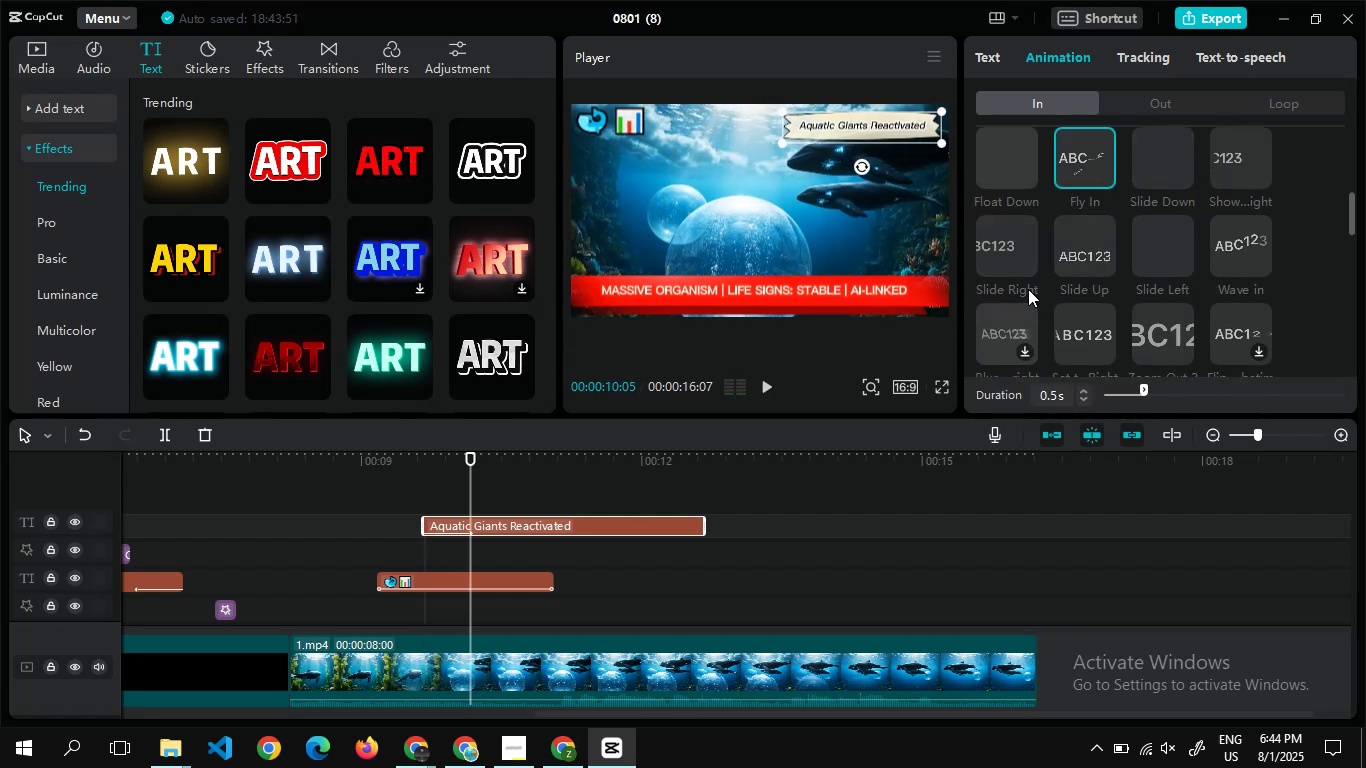 
left_click([1028, 289])
 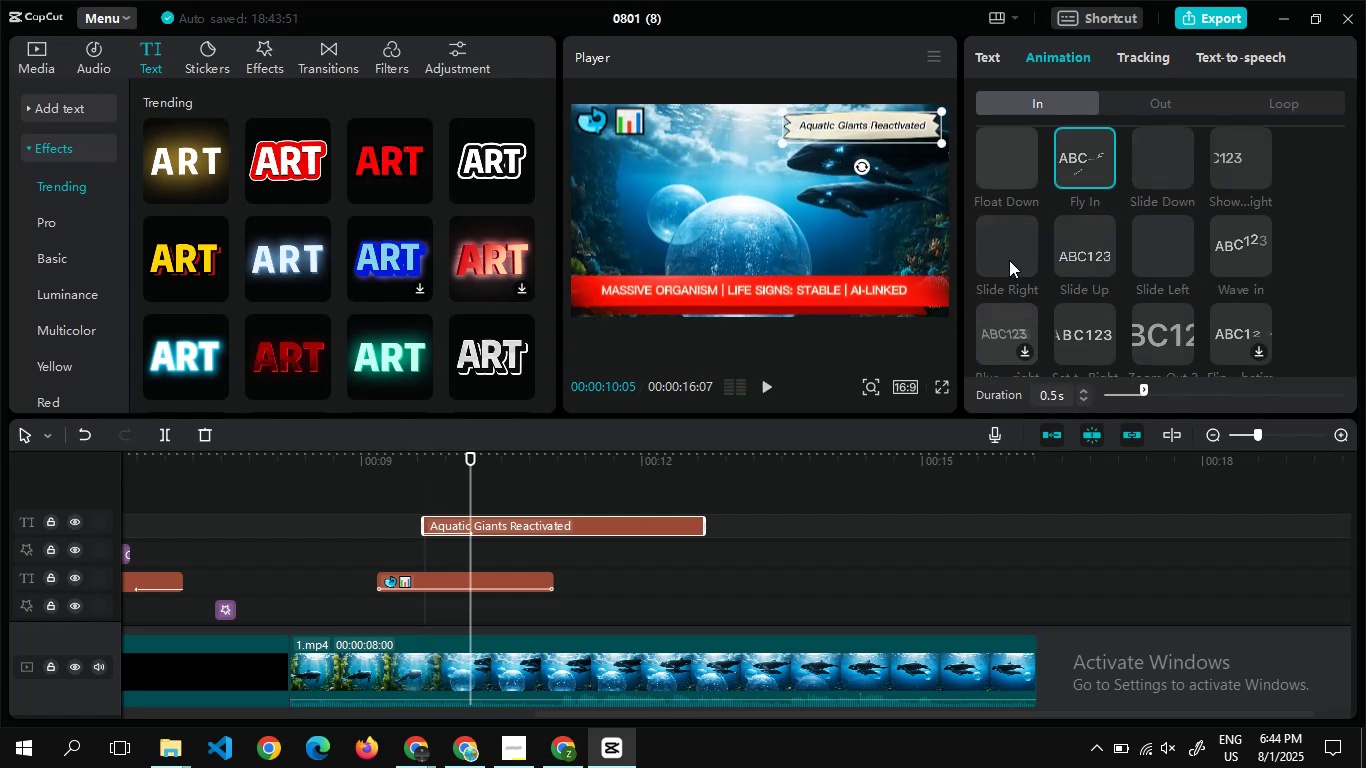 
left_click([1009, 260])
 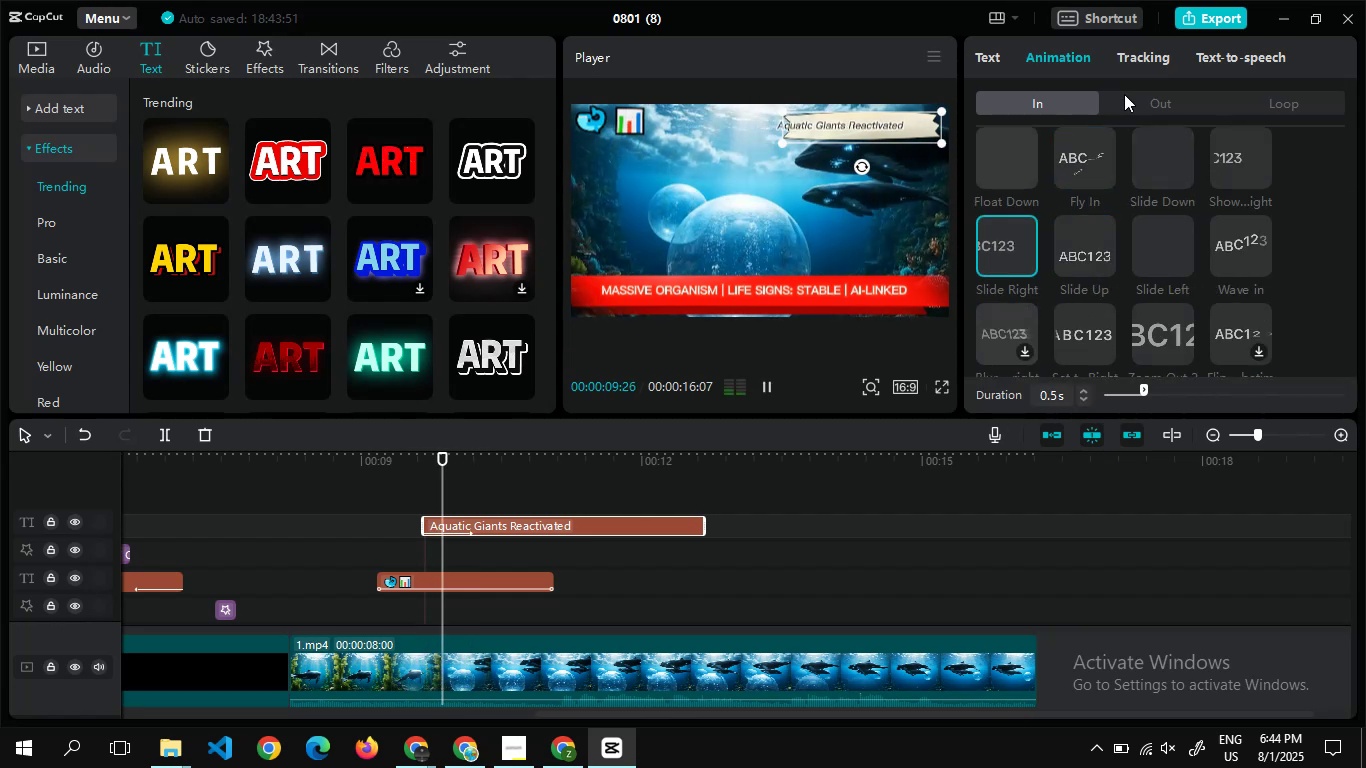 
left_click([1124, 94])
 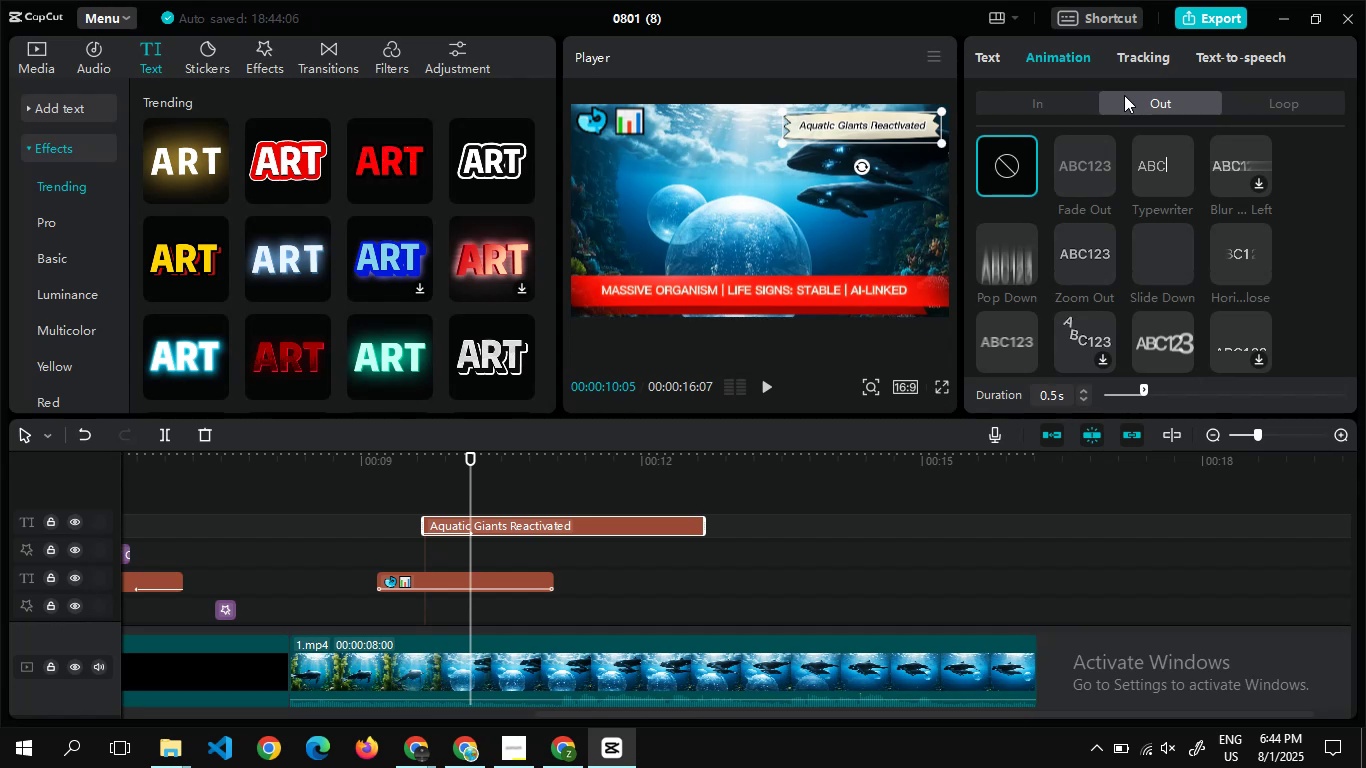 
wait(10.69)
 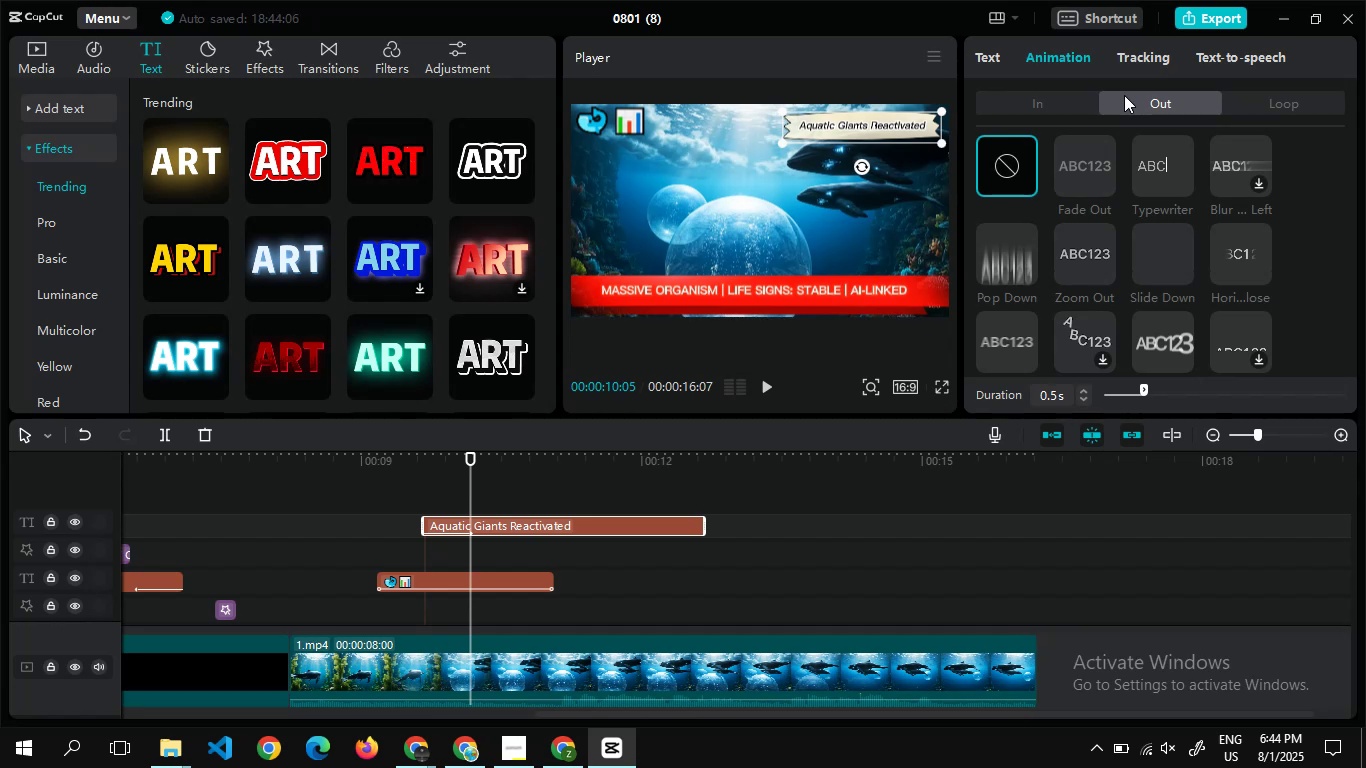 
left_click([1081, 263])
 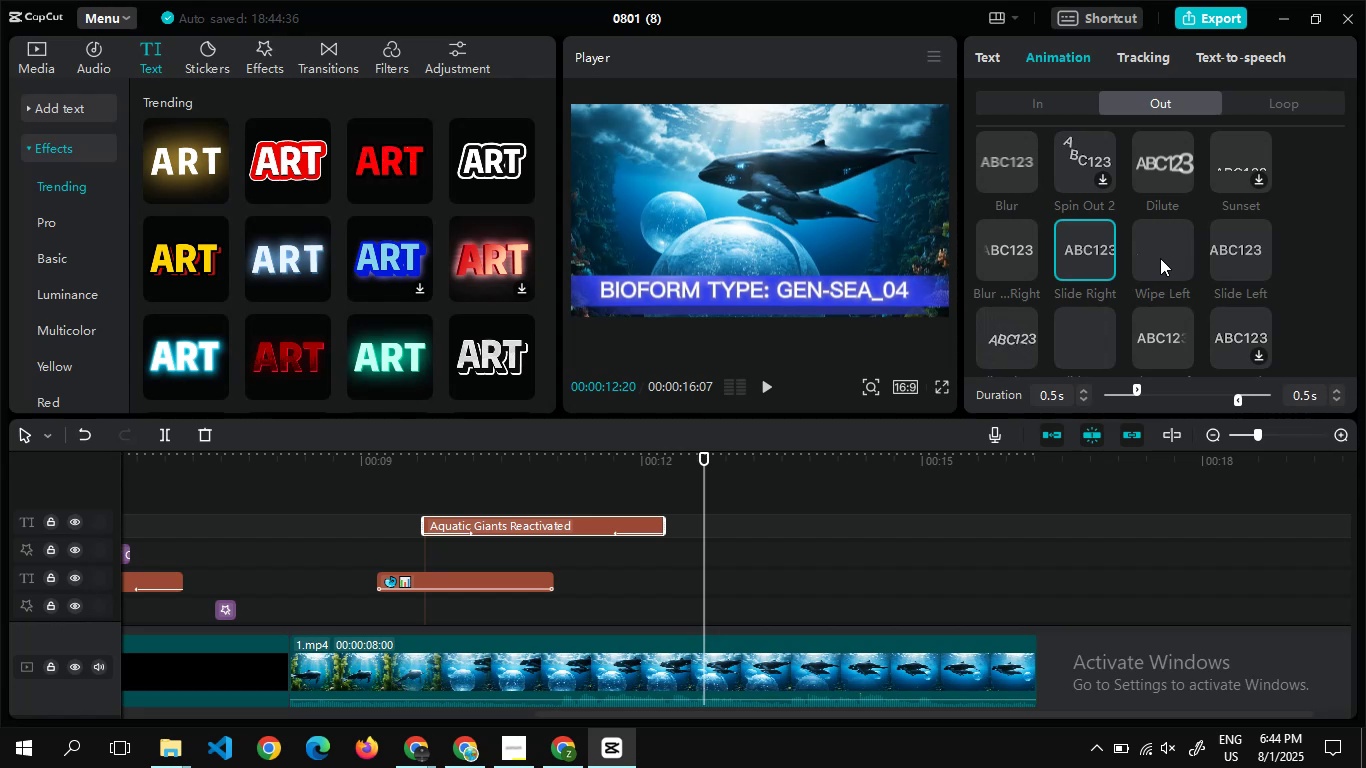 
wait(37.32)
 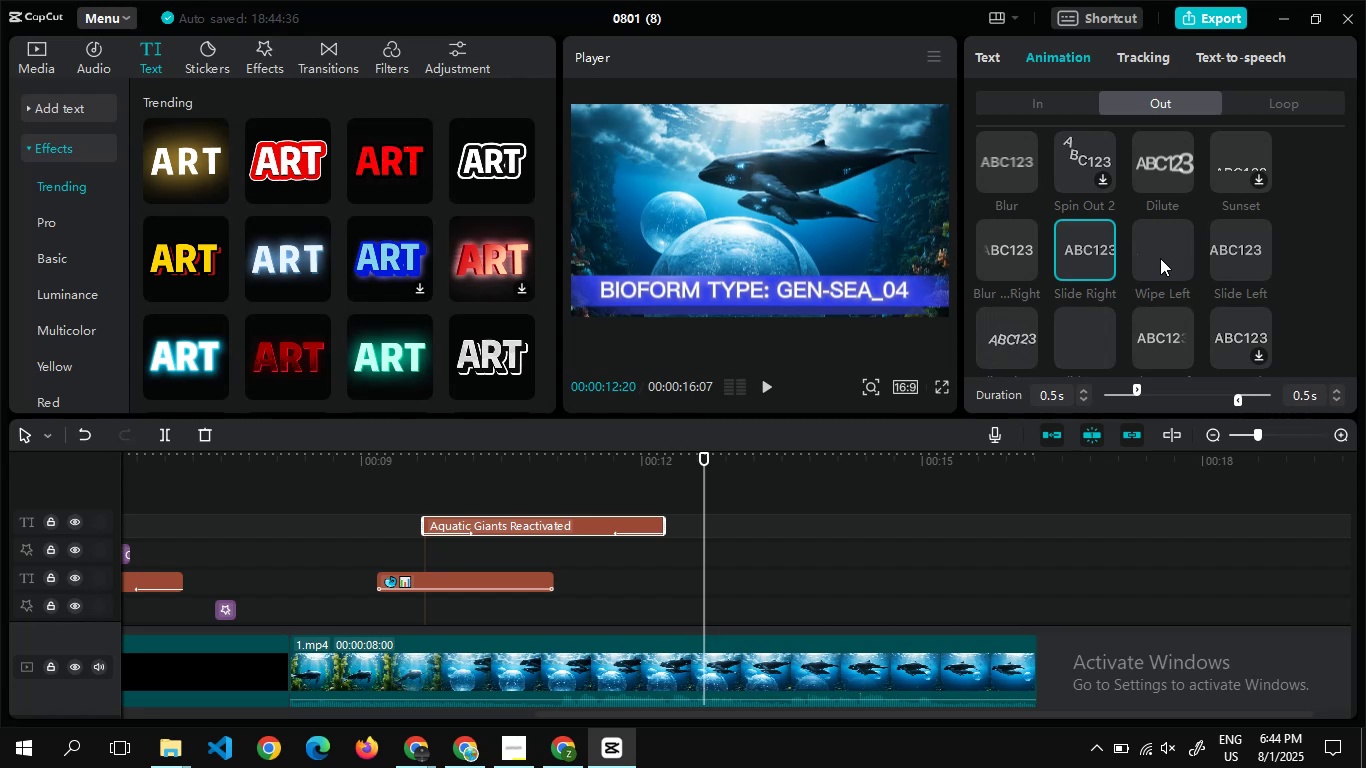 
left_click([612, 527])
 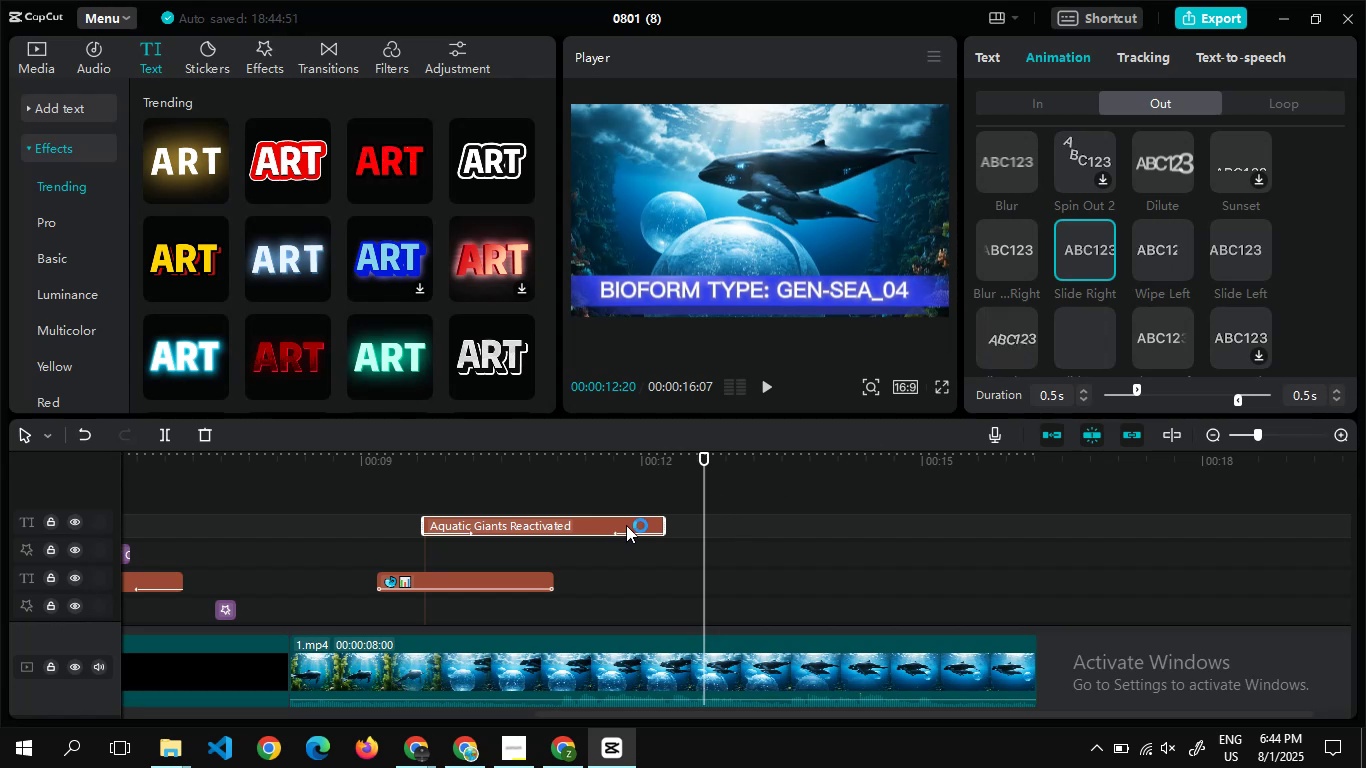 
double_click([626, 525])
 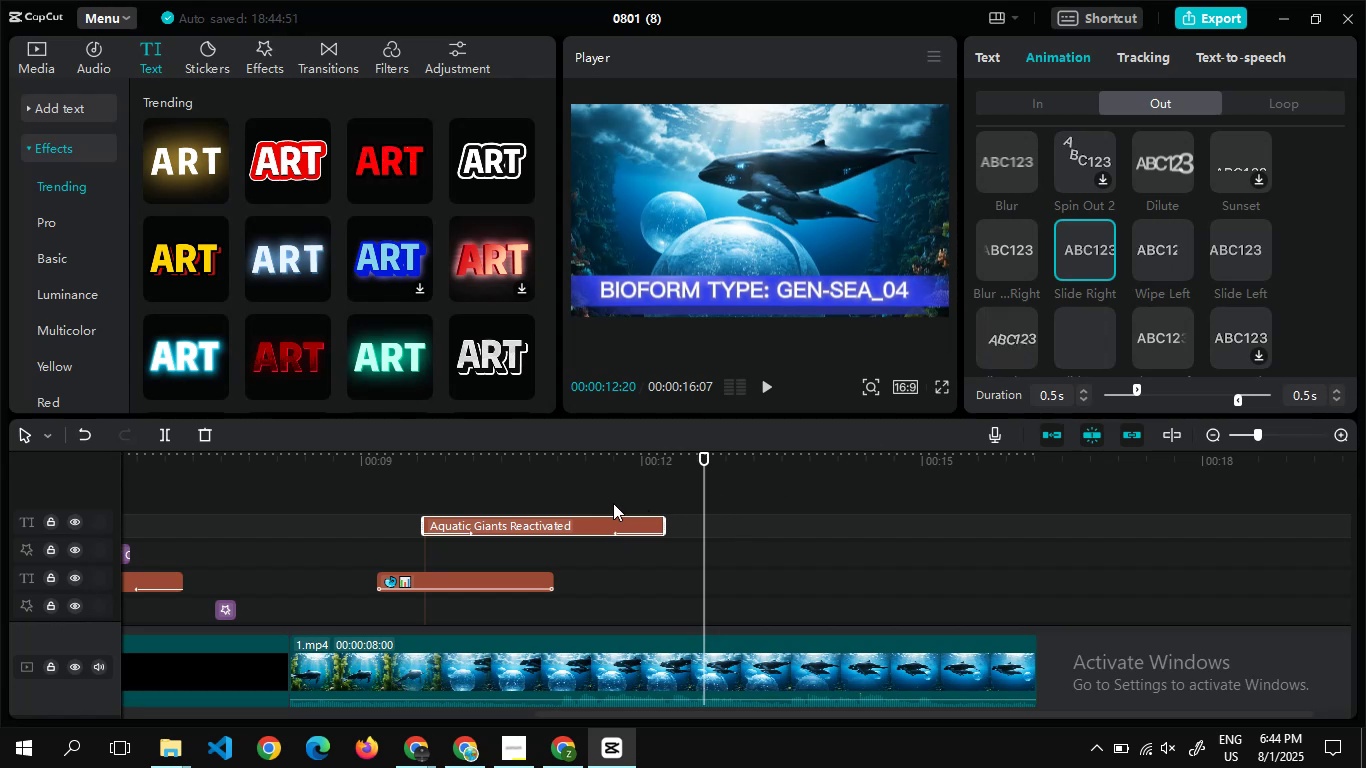 
double_click([613, 503])
 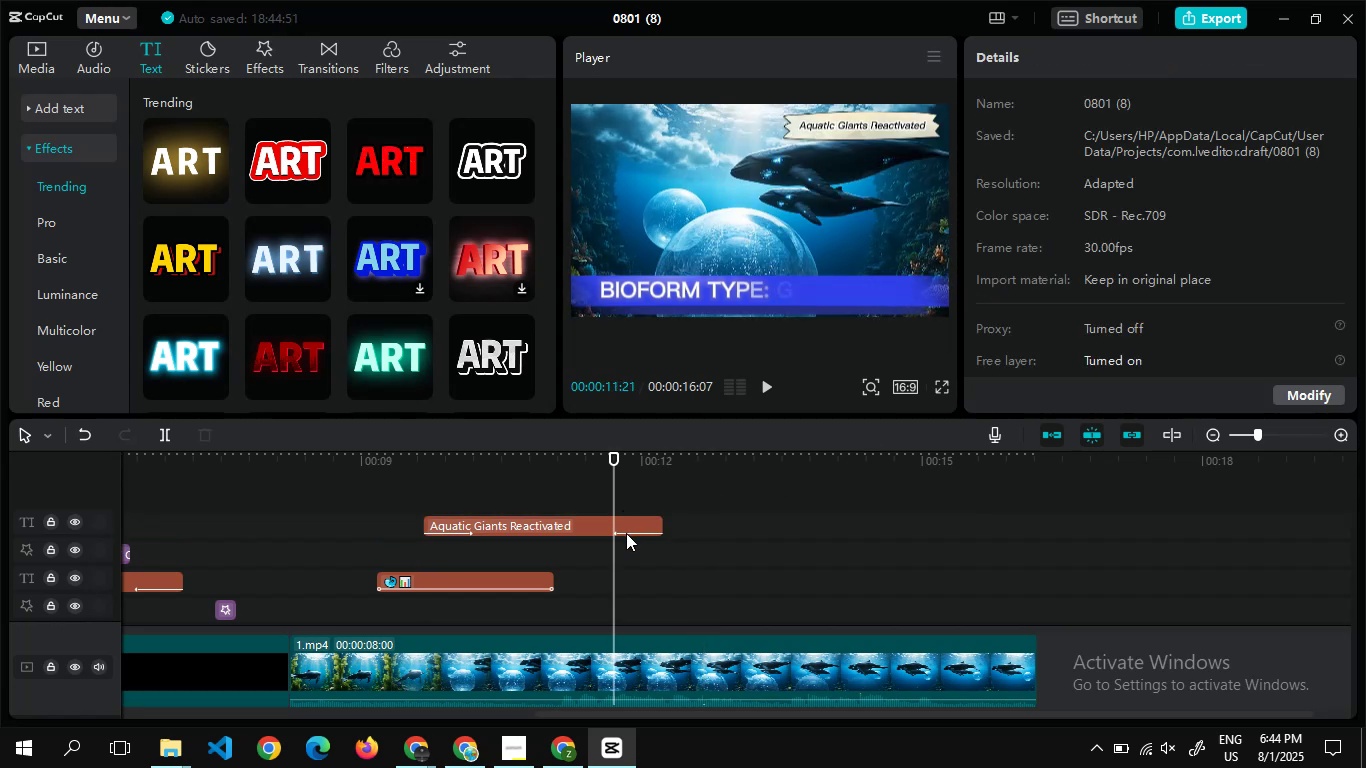 
left_click([626, 533])
 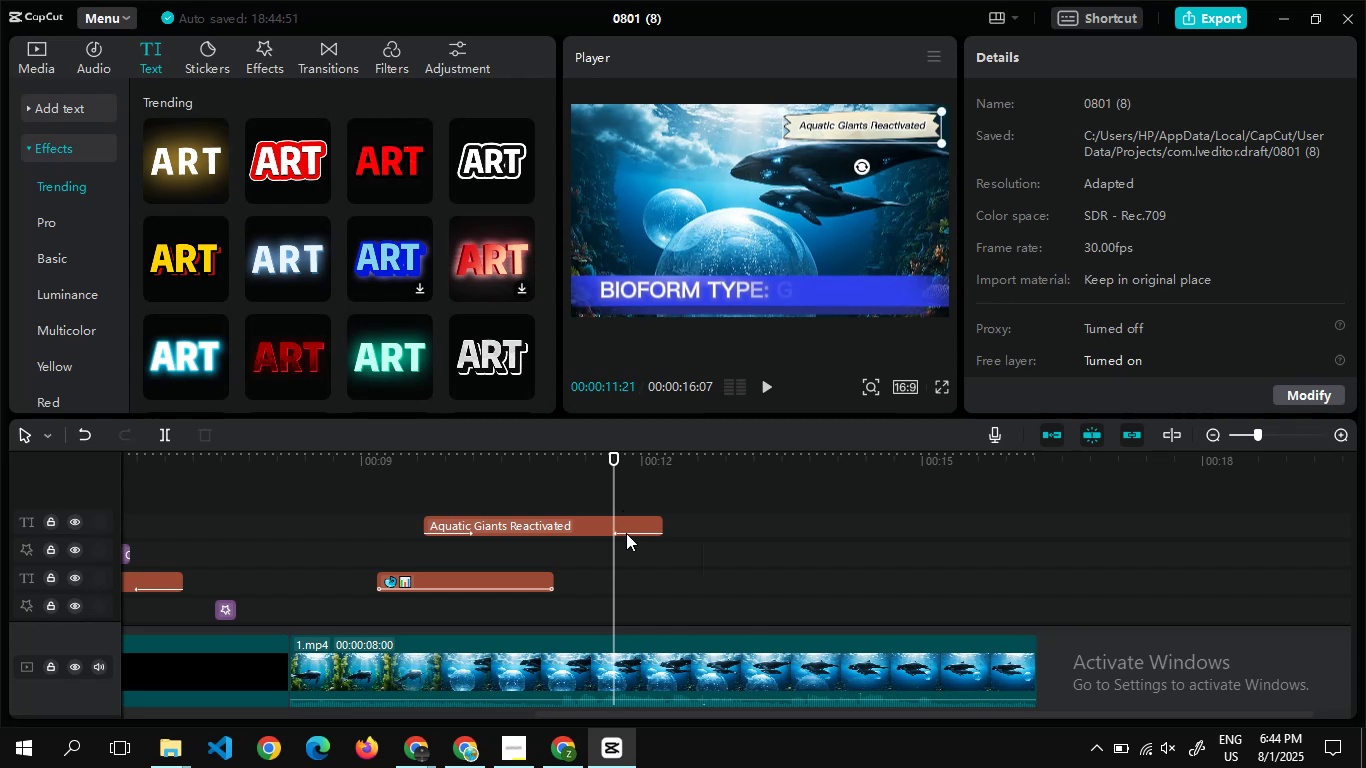 
hold_key(key=ControlLeft, duration=0.4)
 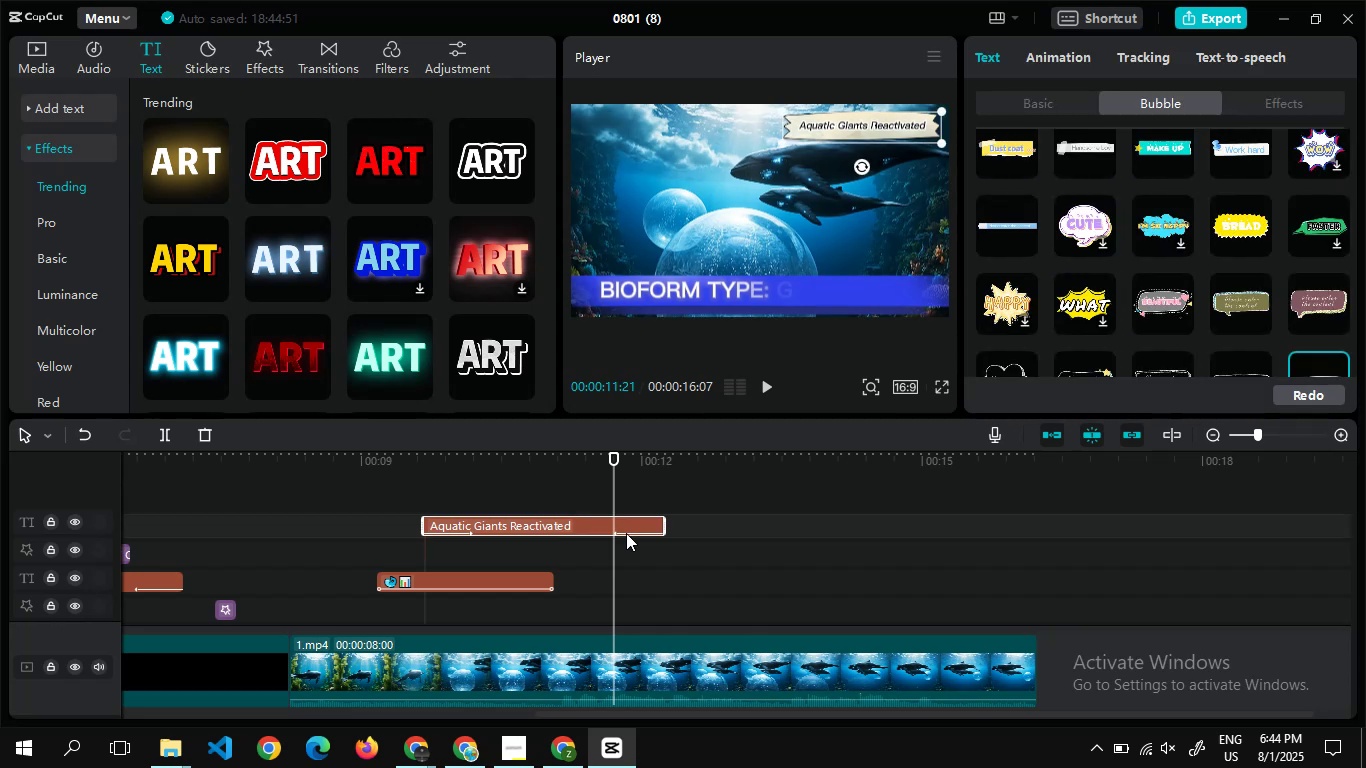 
key(Control+C)
 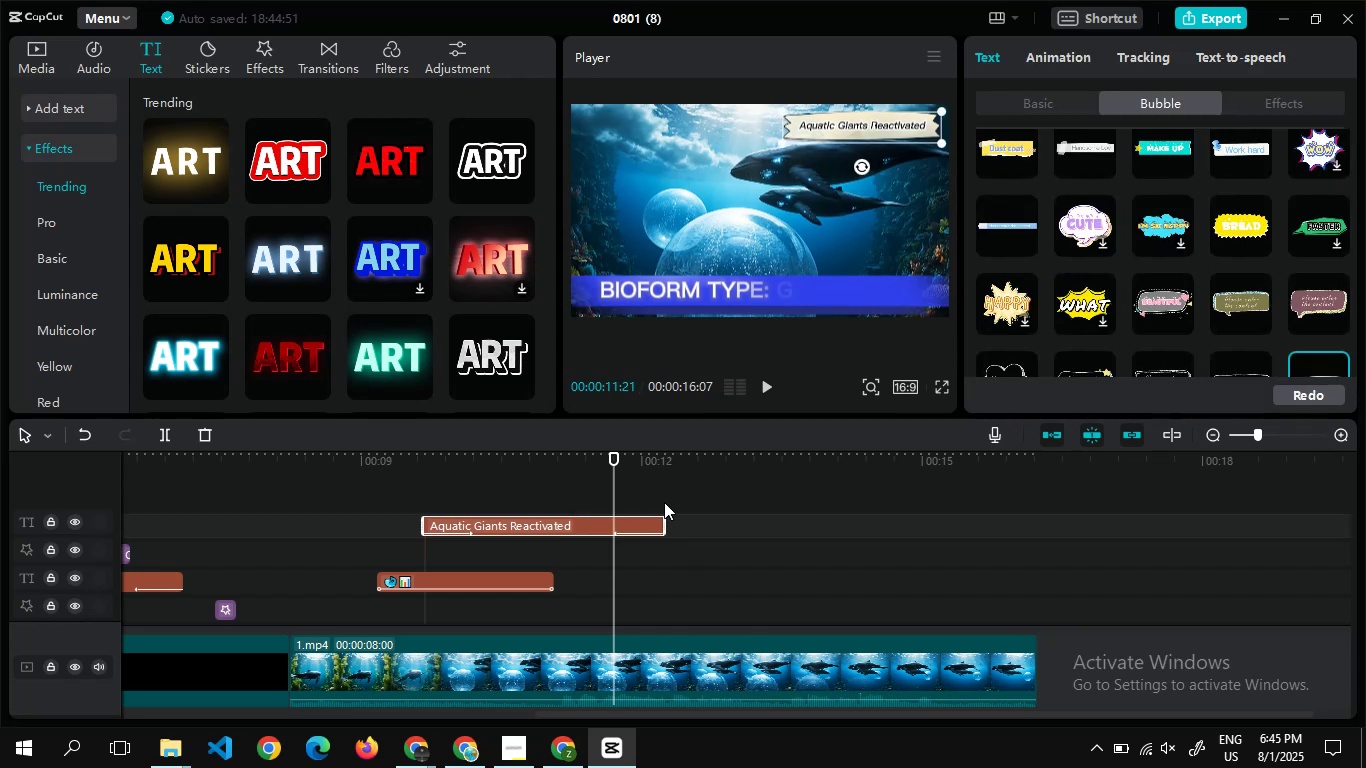 
double_click([664, 502])
 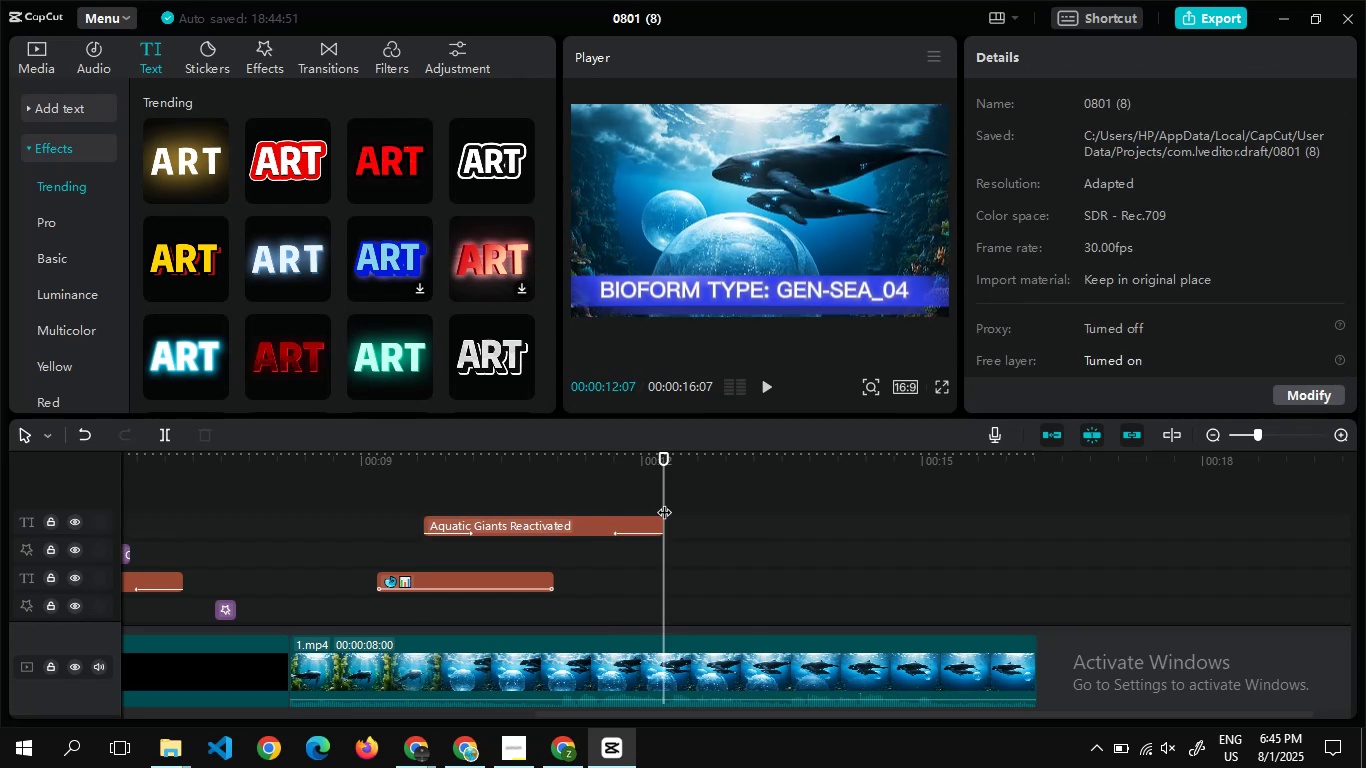 
key(Control+V)
 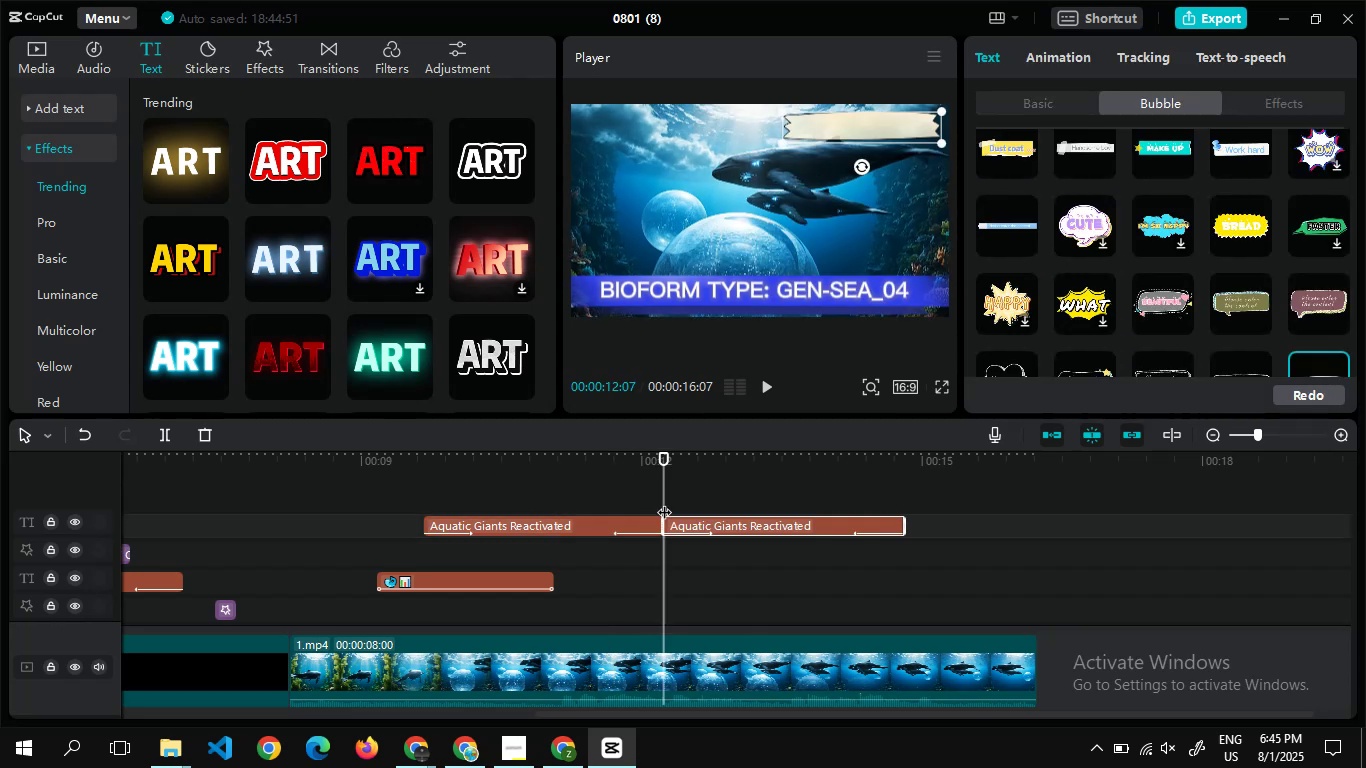 
key(Tab)
 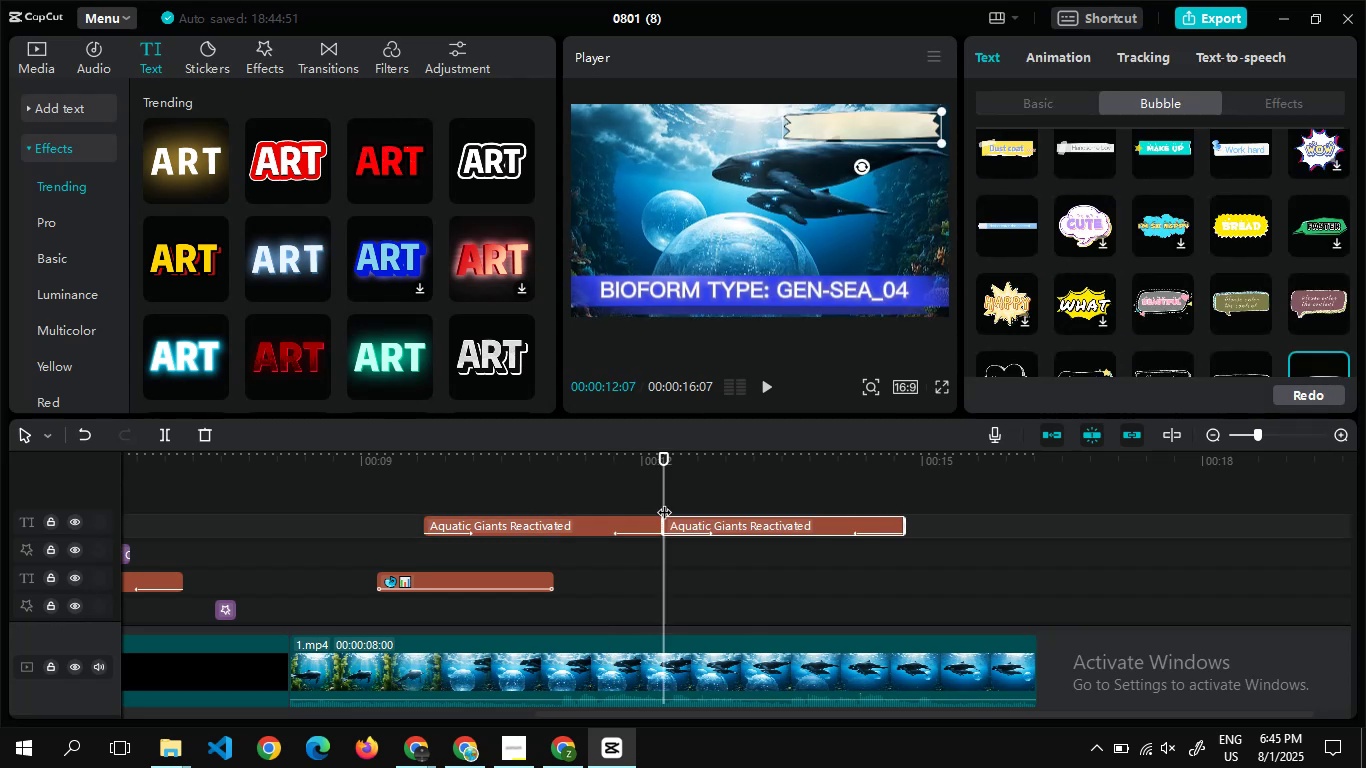 
key(Alt+AltLeft)
 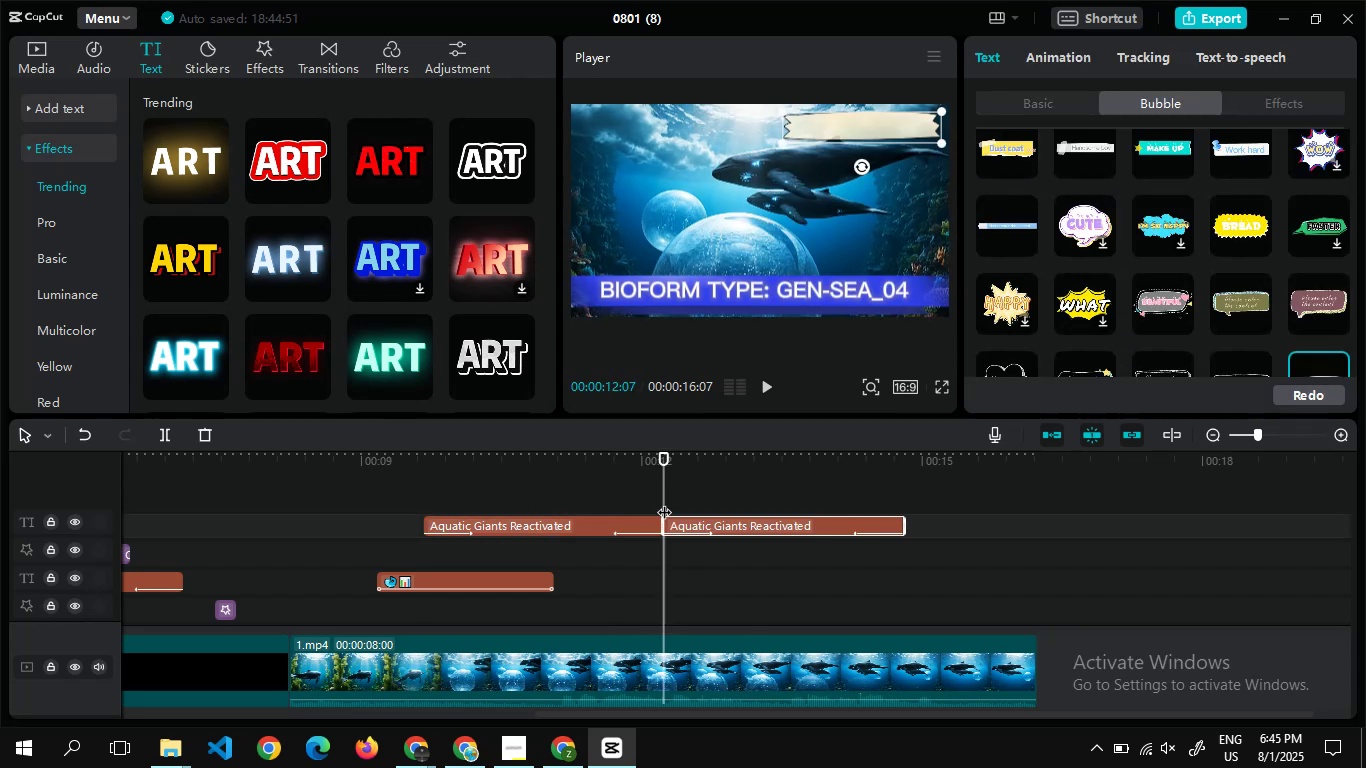 
key(Alt+Tab)
 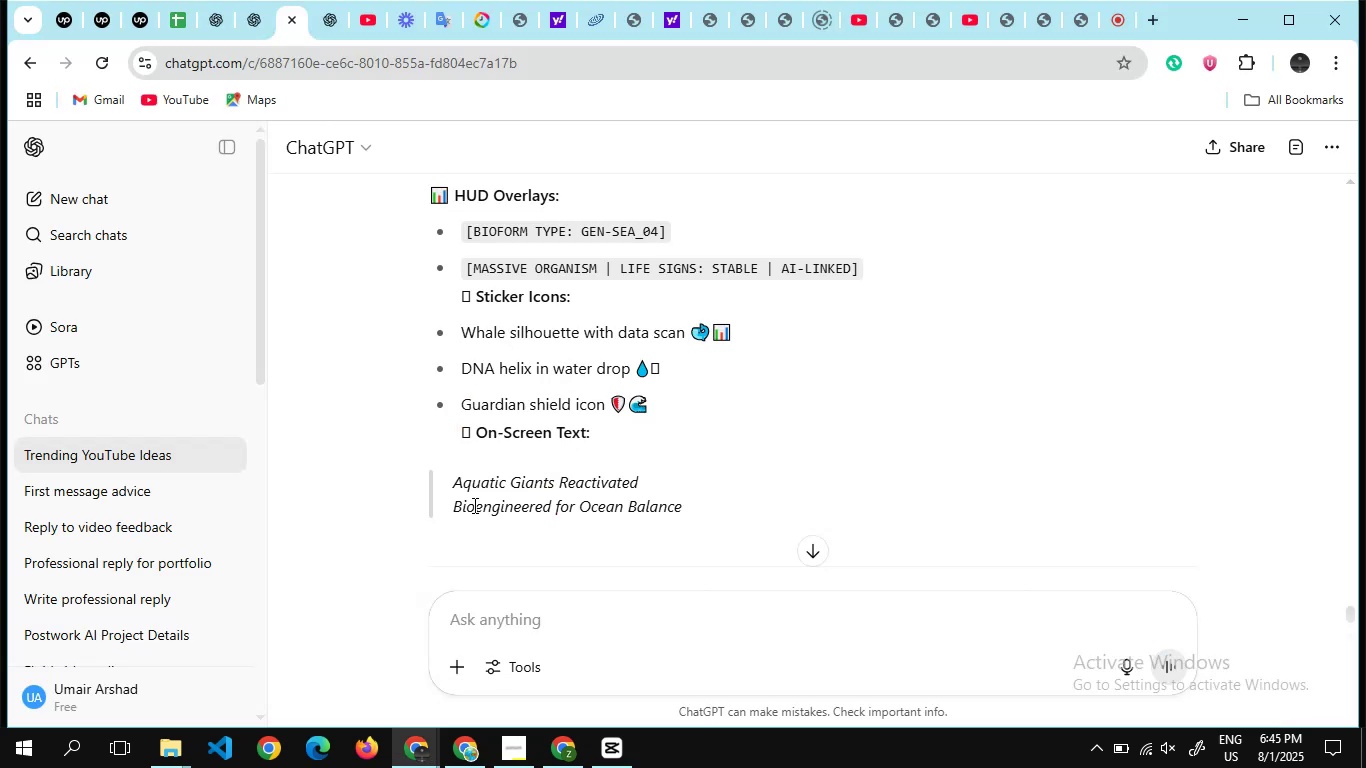 
key(Control+C)
 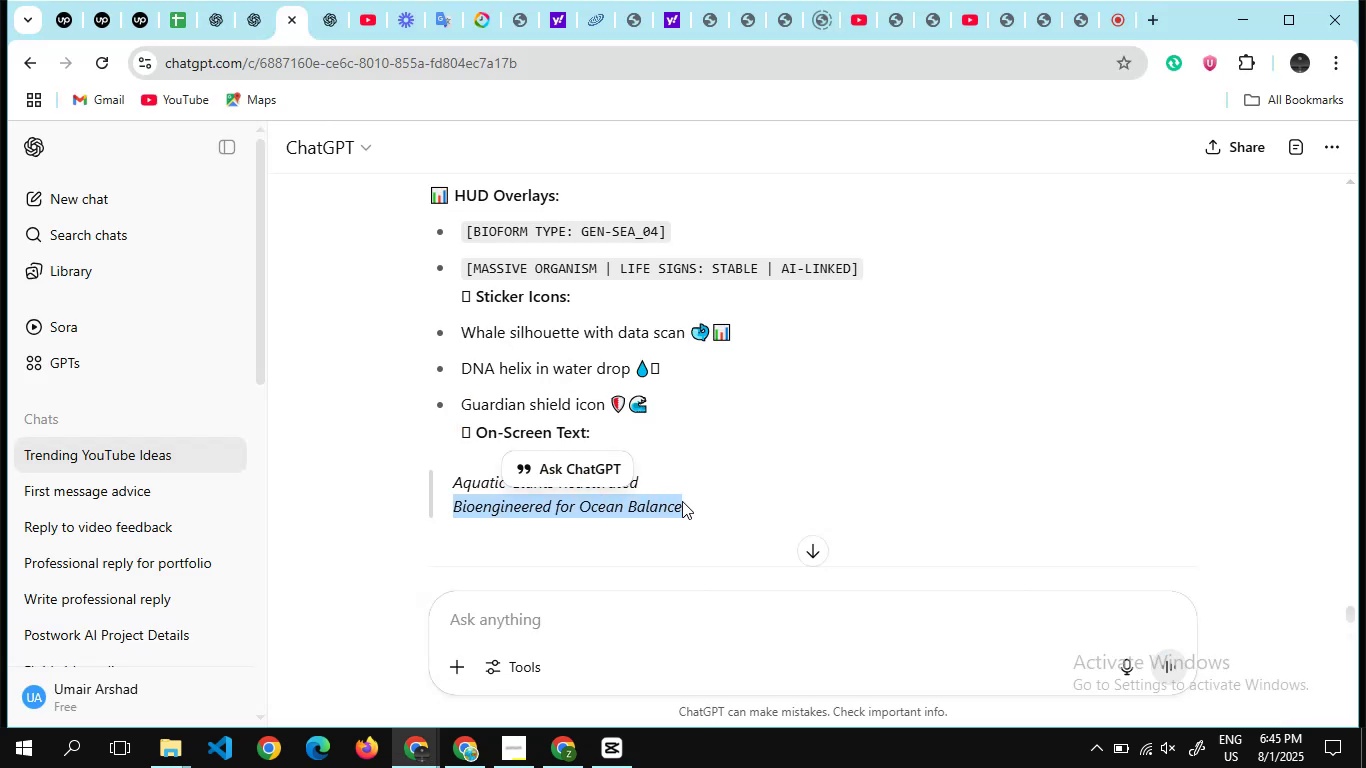 
key(Alt+AltLeft)
 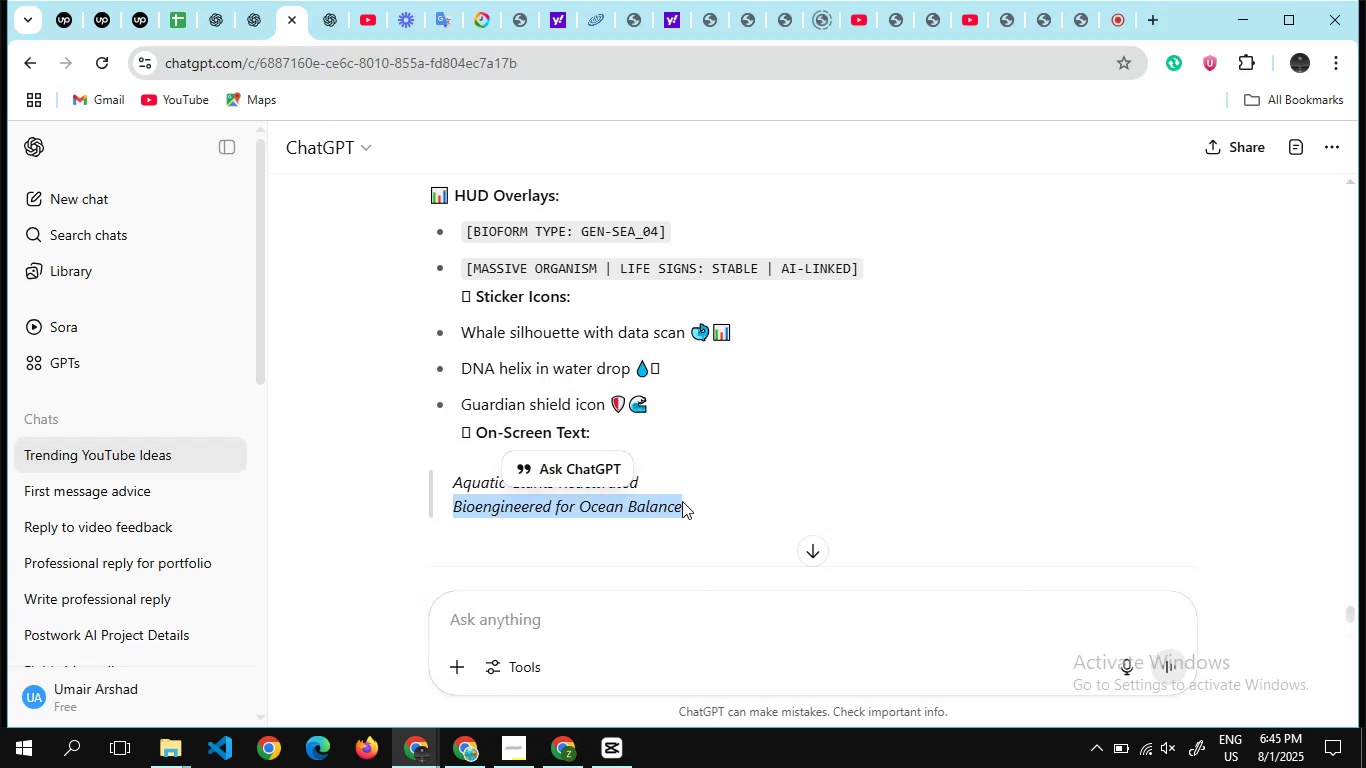 
key(Alt+Tab)
 